 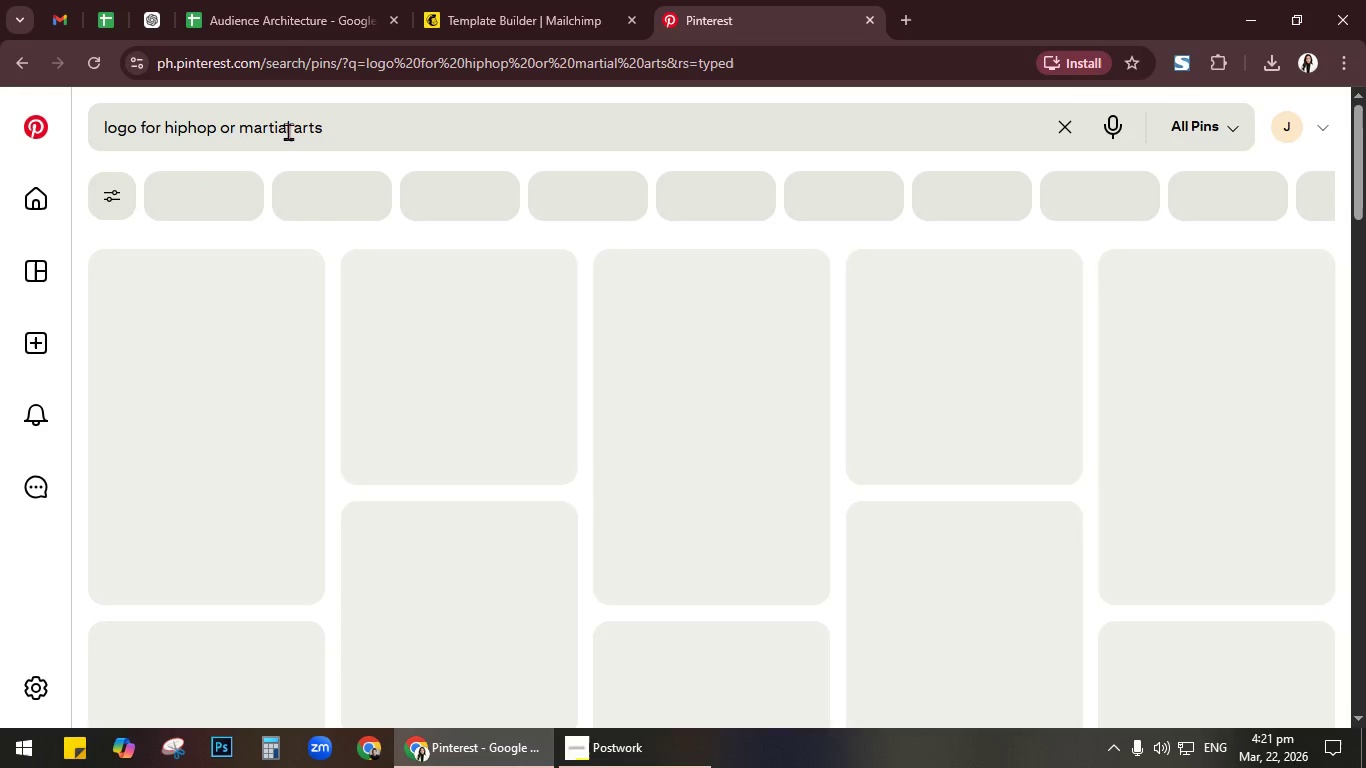 
mouse_move([499, 326])
 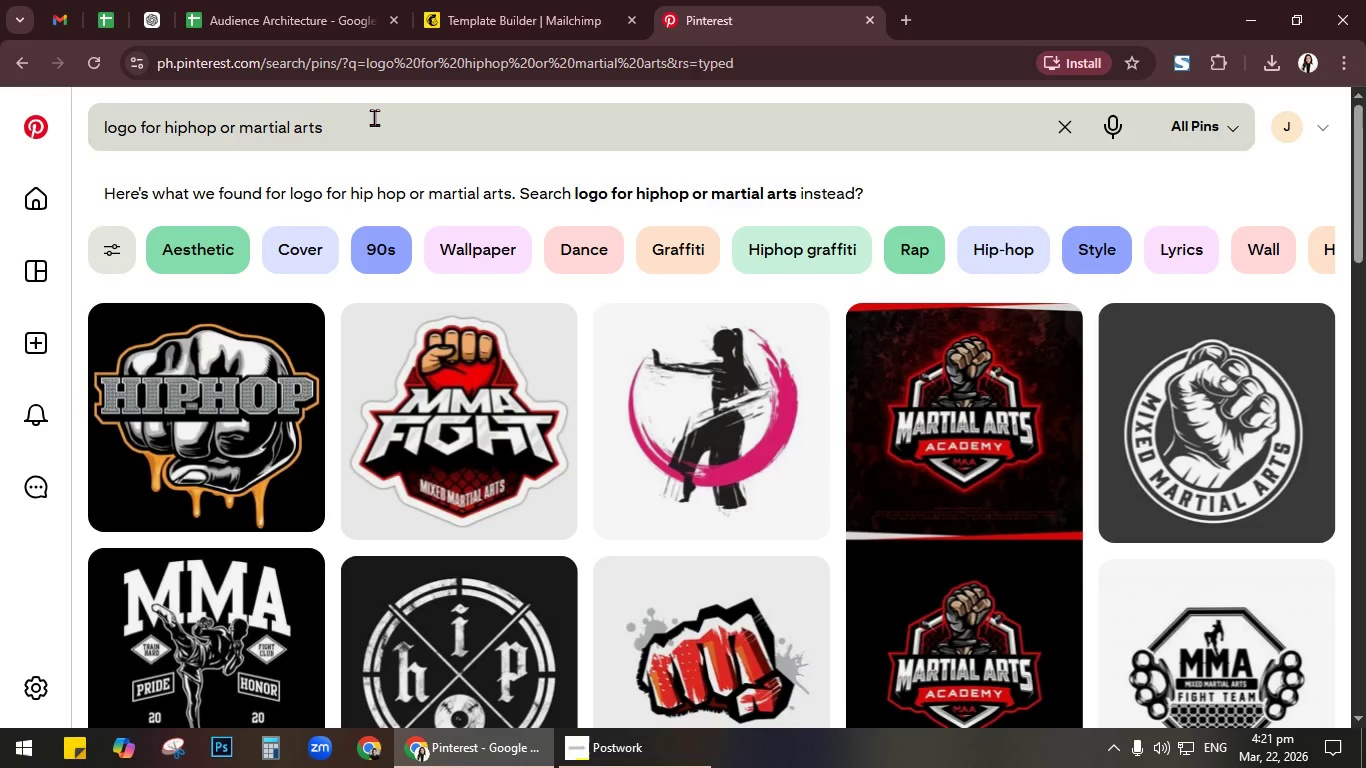 
left_click([376, 117])
 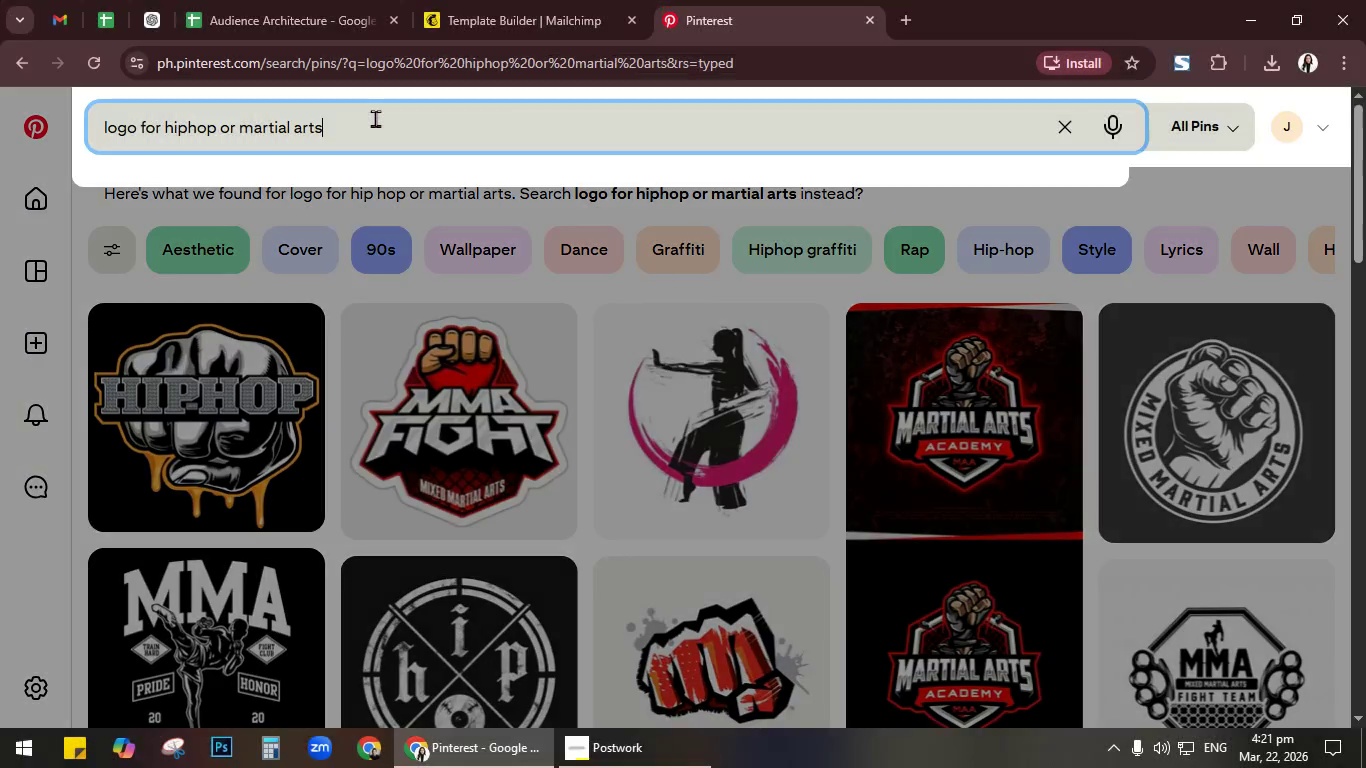 
key(Control+A)
 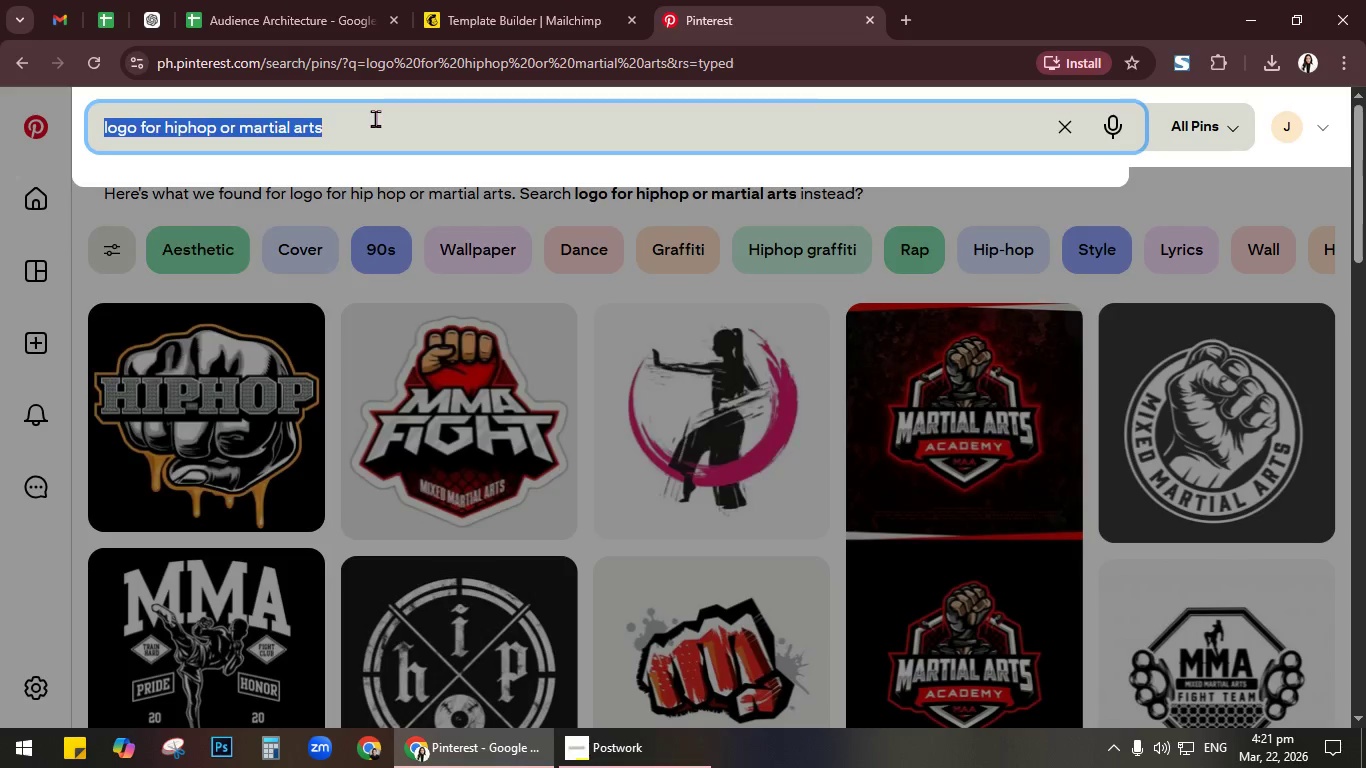 
key(Backspace)
 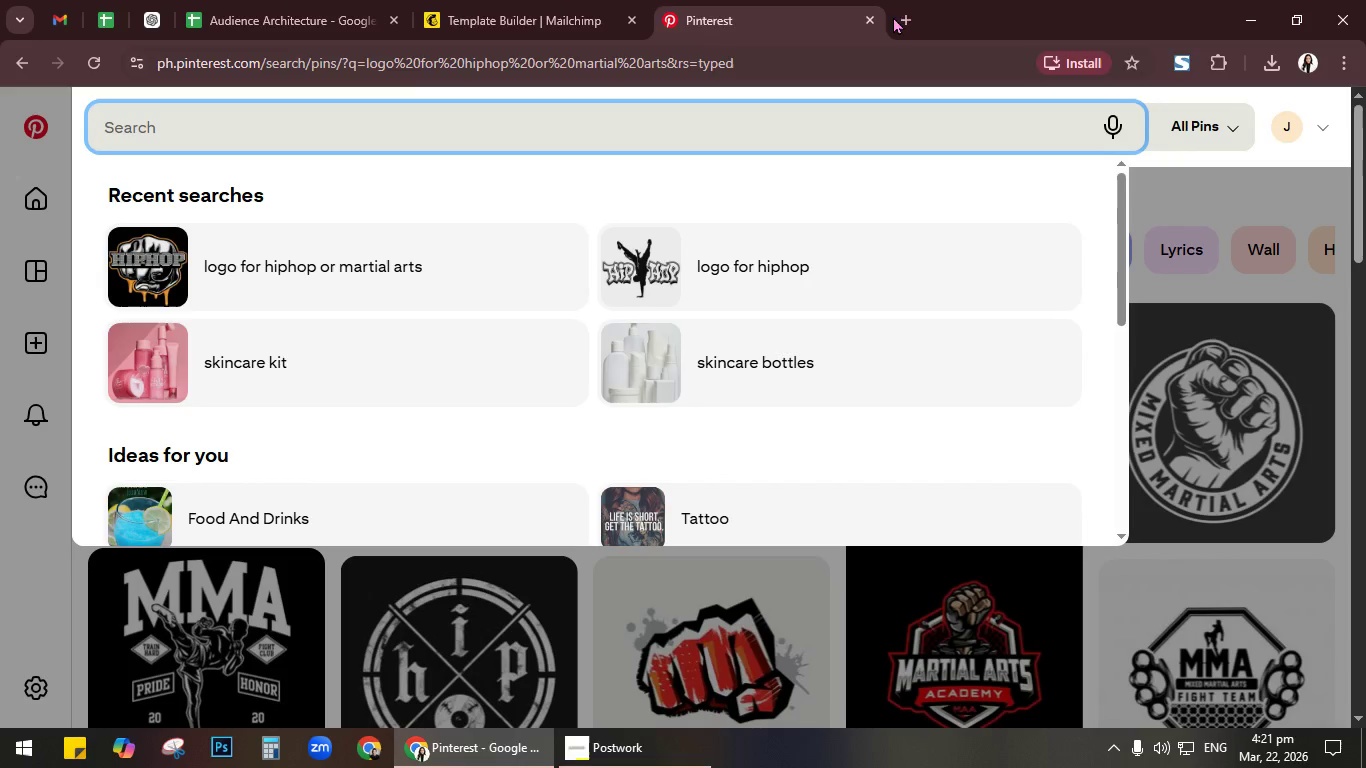 
left_click([911, 17])
 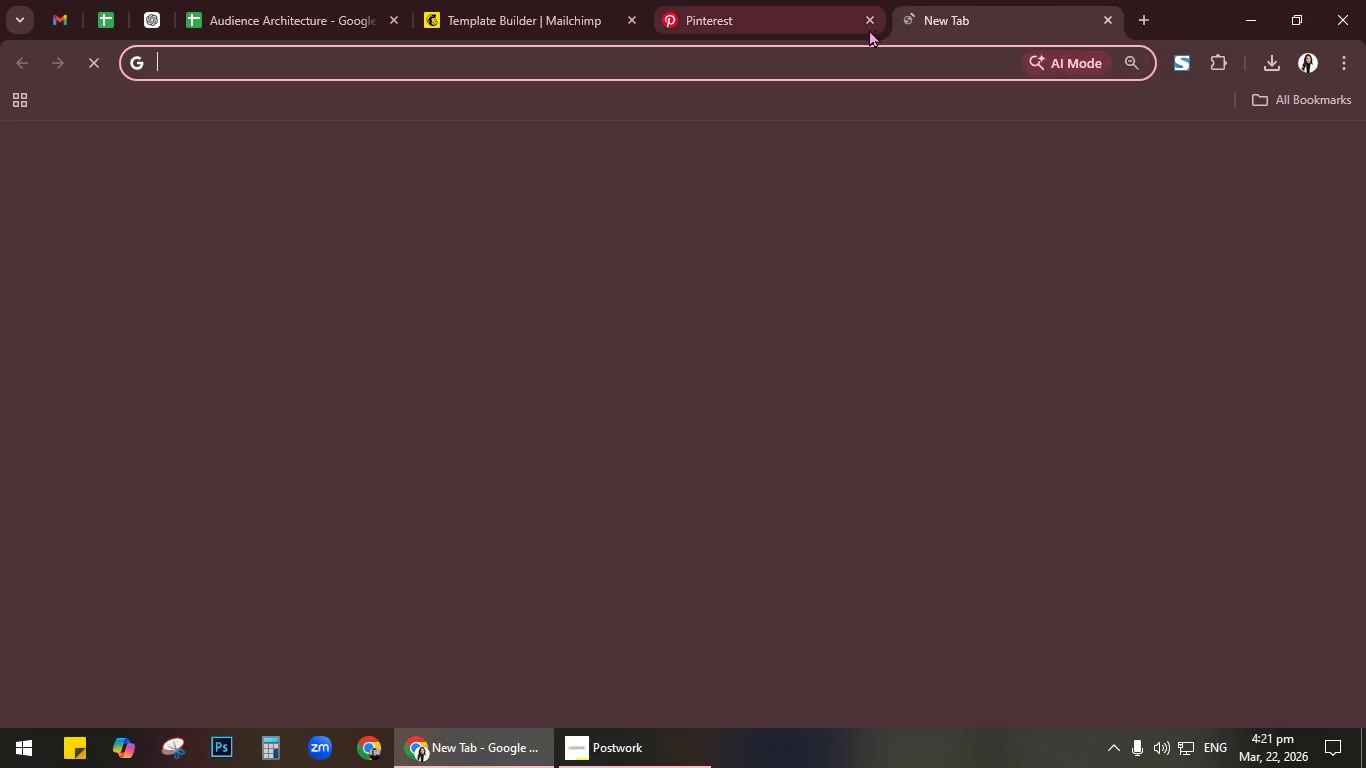 
type(ca)
 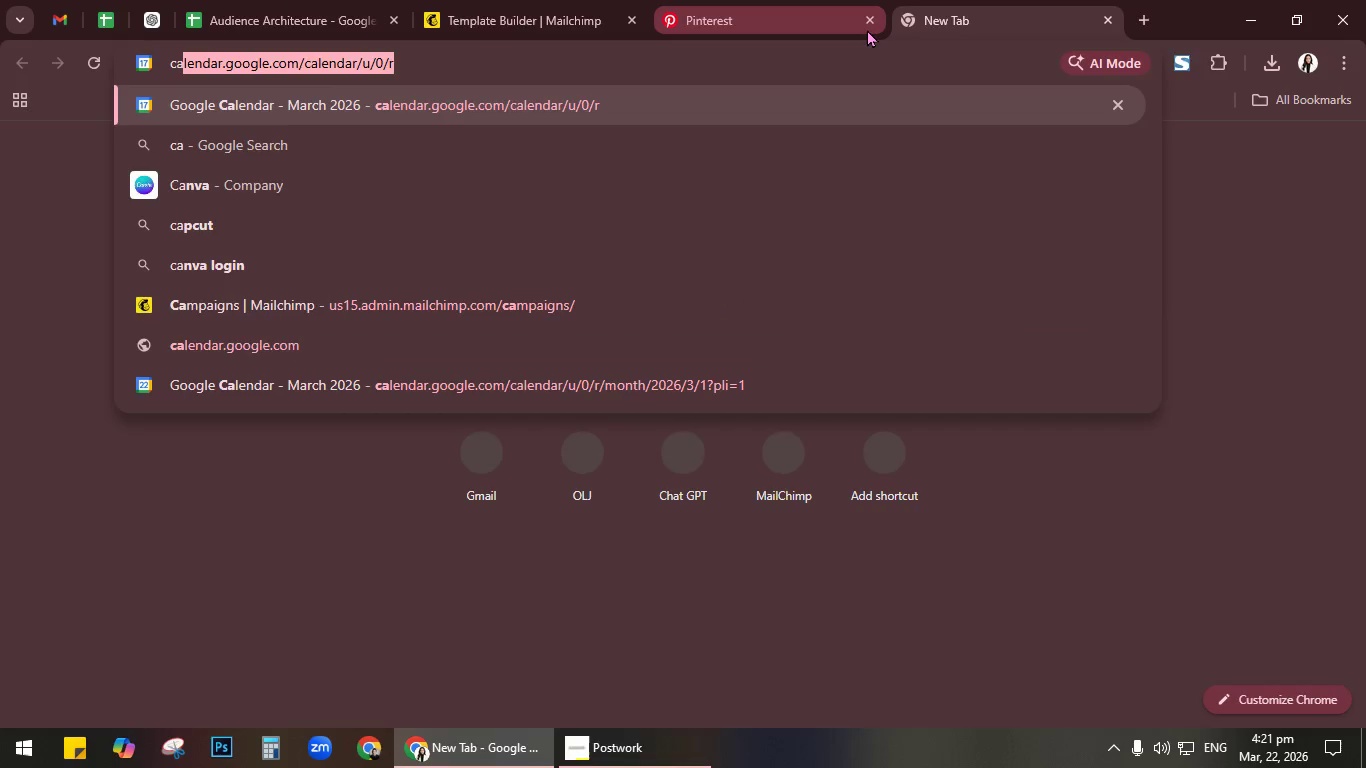 
key(Enter)
 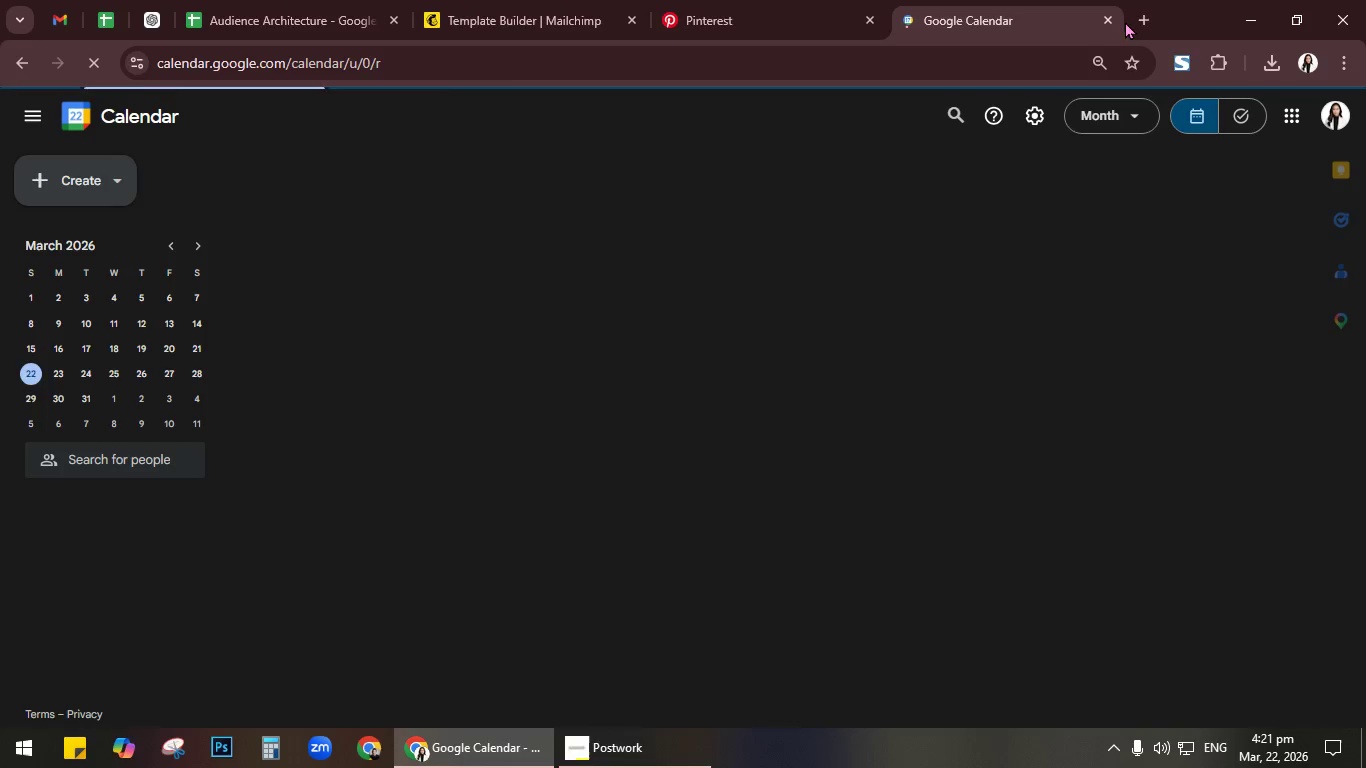 
left_click([1107, 18])
 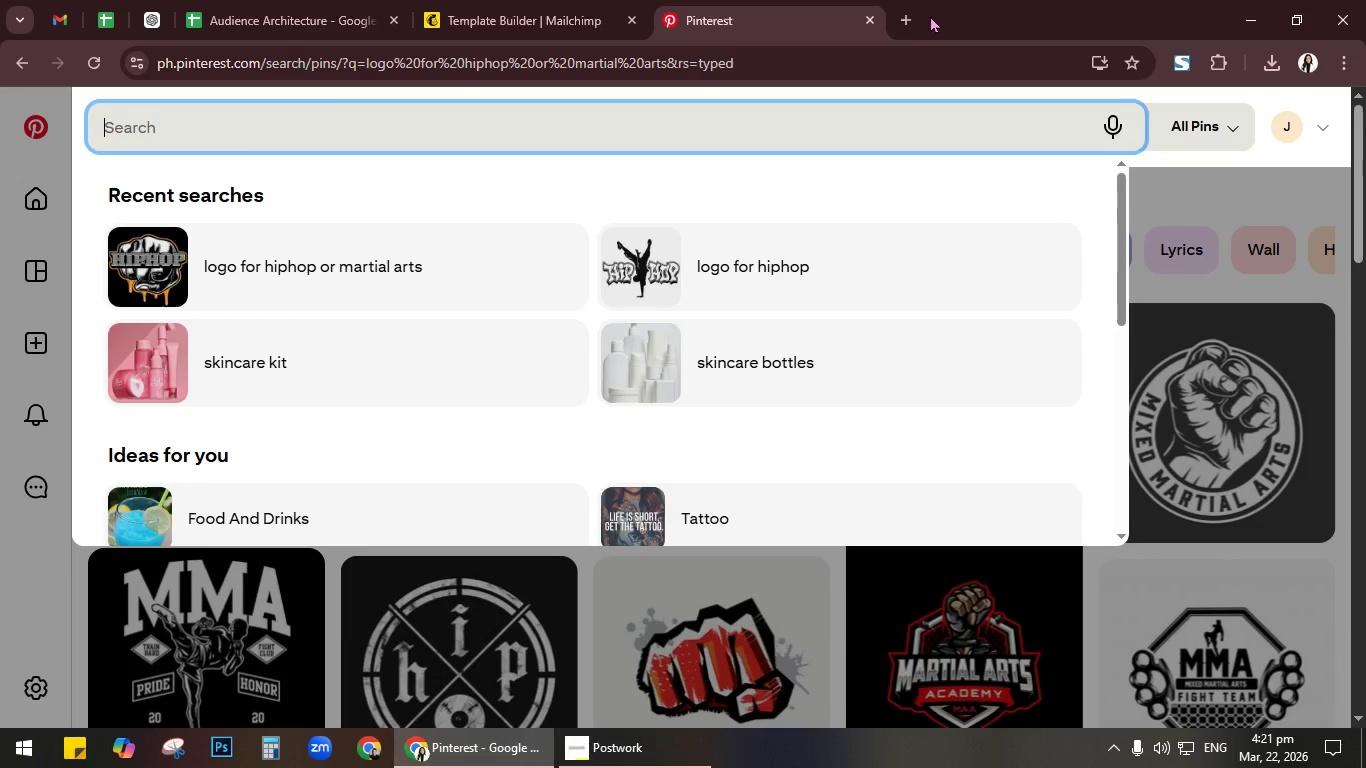 
left_click([902, 20])
 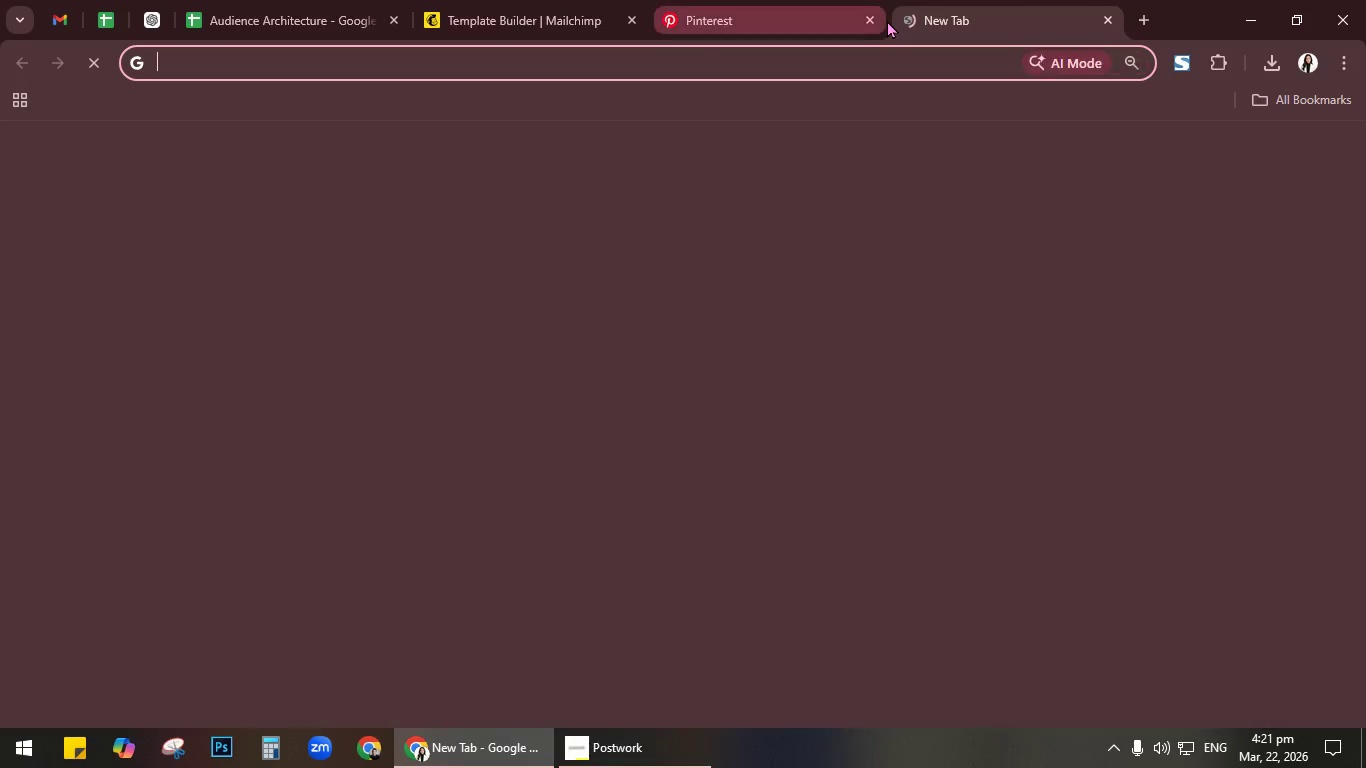 
type(can)
 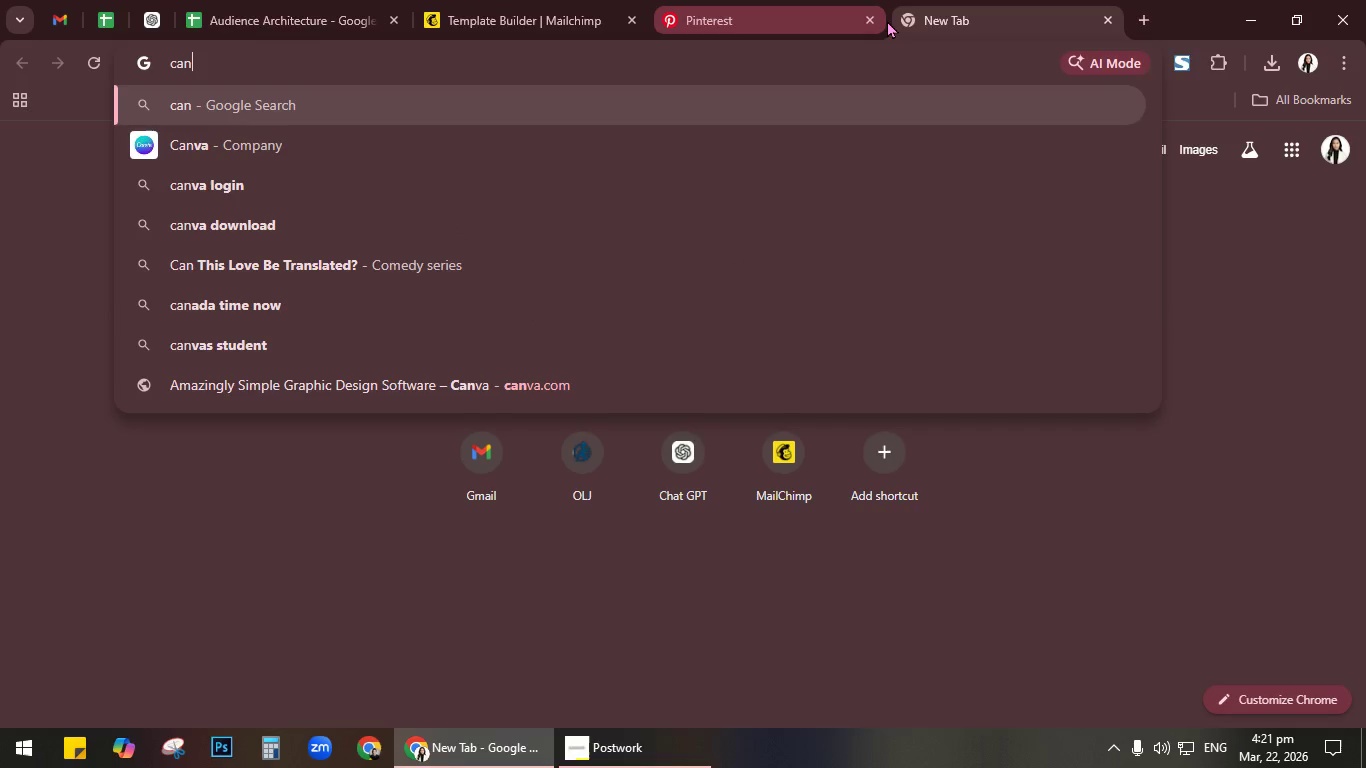 
key(ArrowDown)
 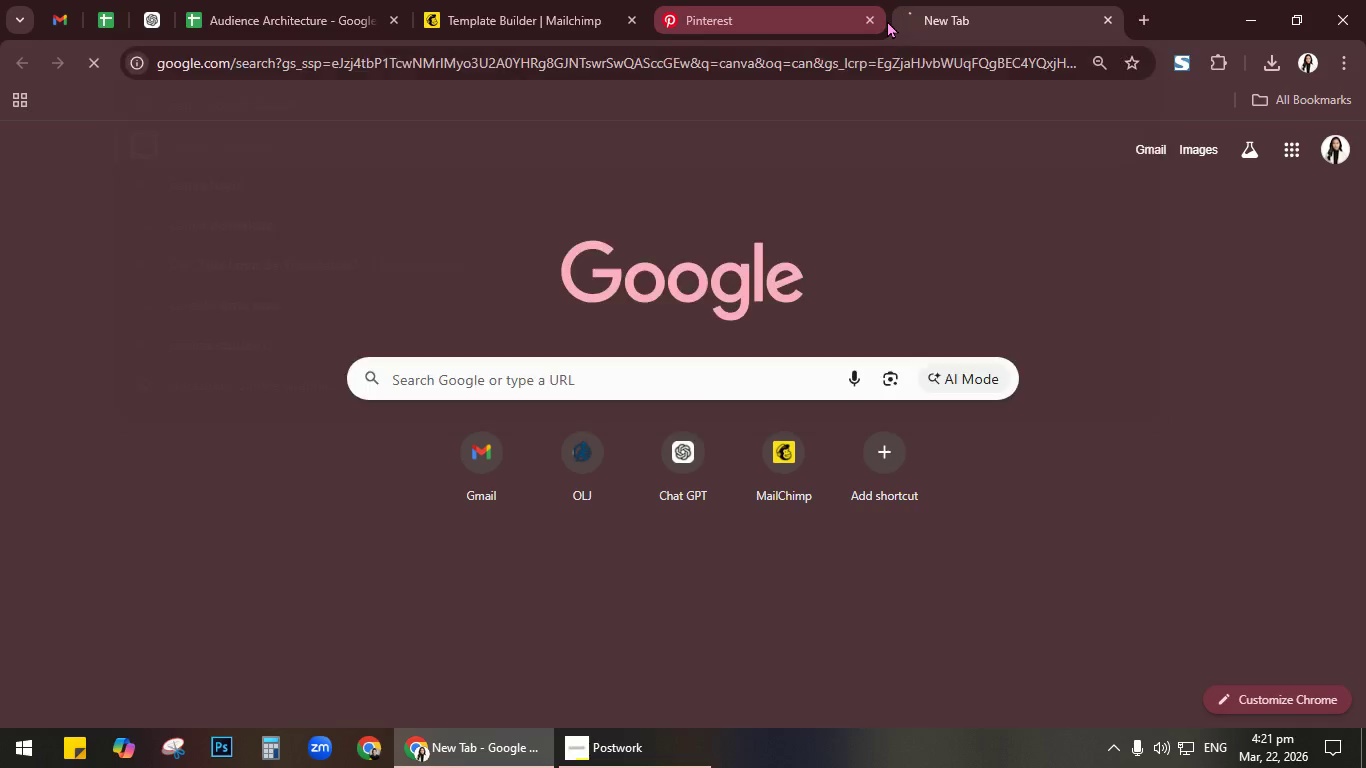 
key(Enter)
 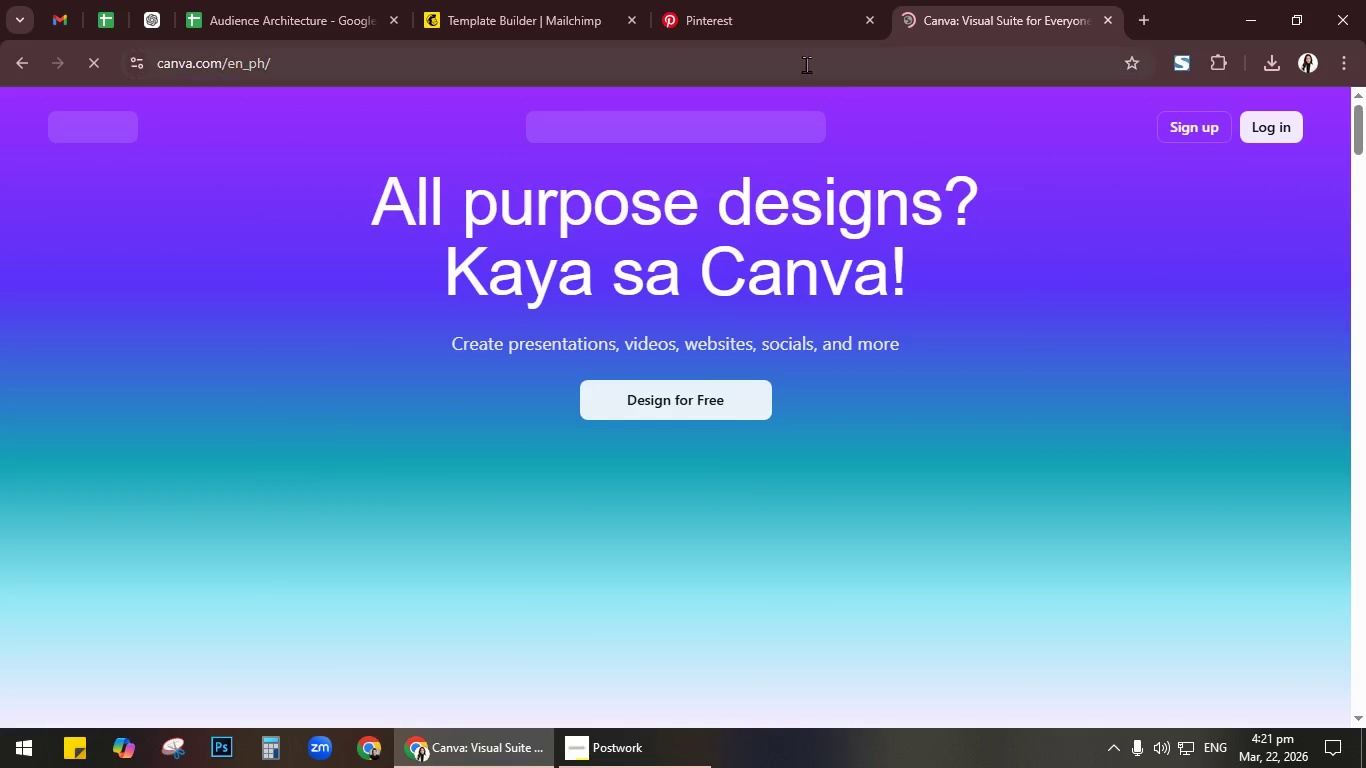 
left_click([1287, 129])
 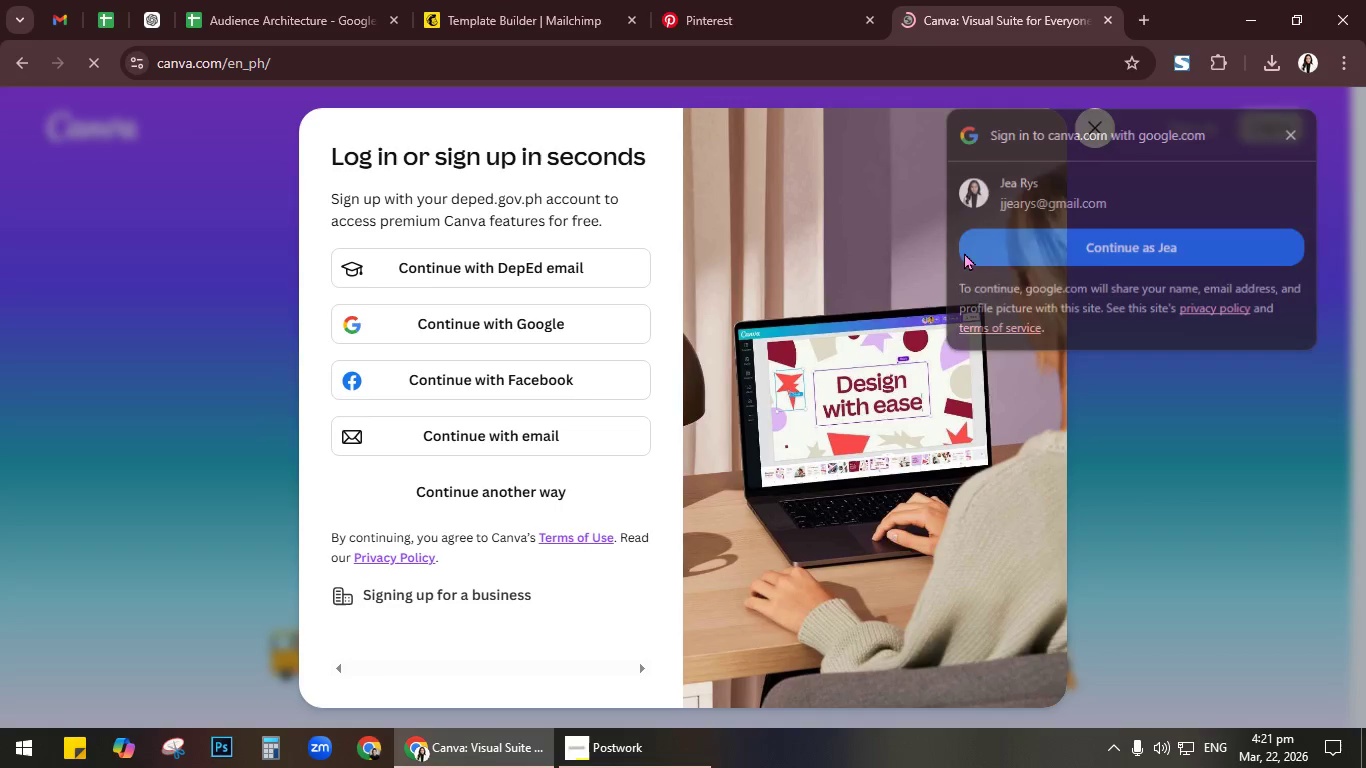 
left_click([515, 327])
 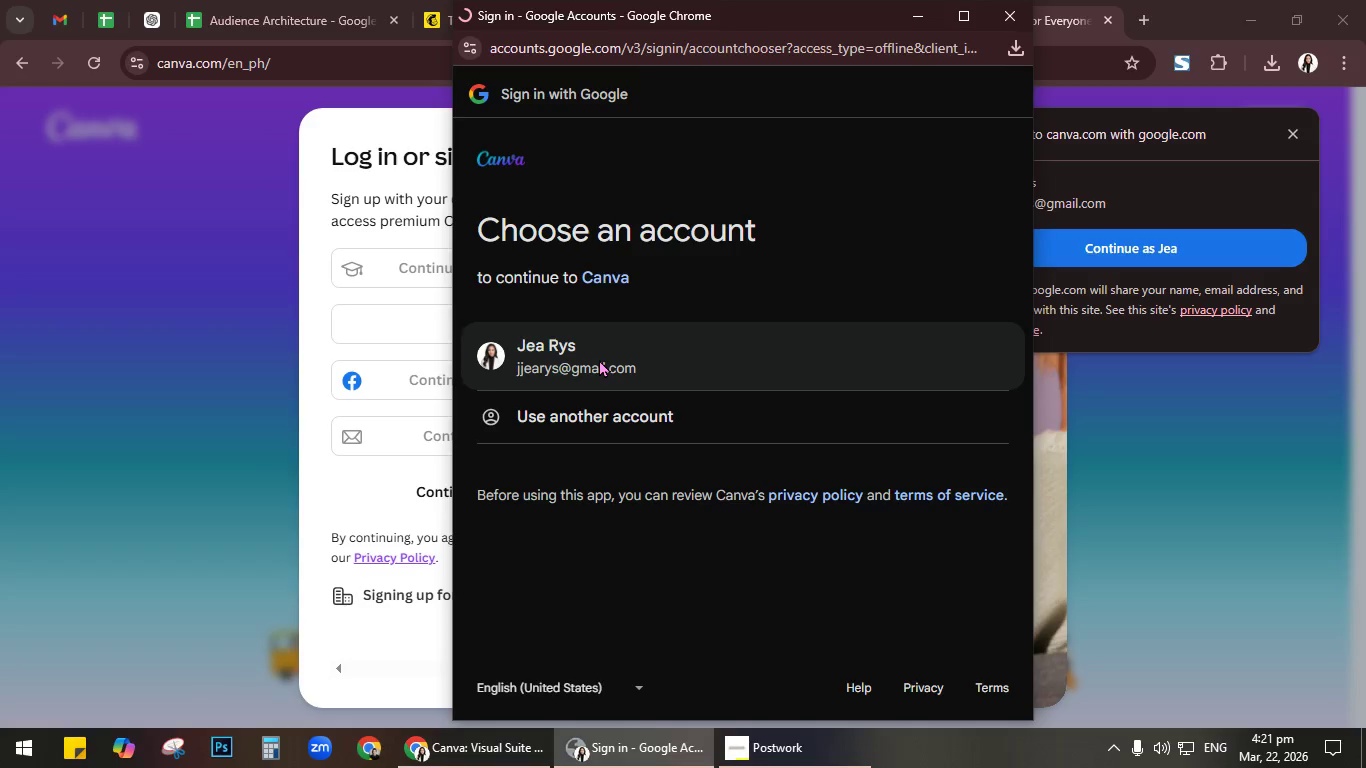 
wait(6.3)
 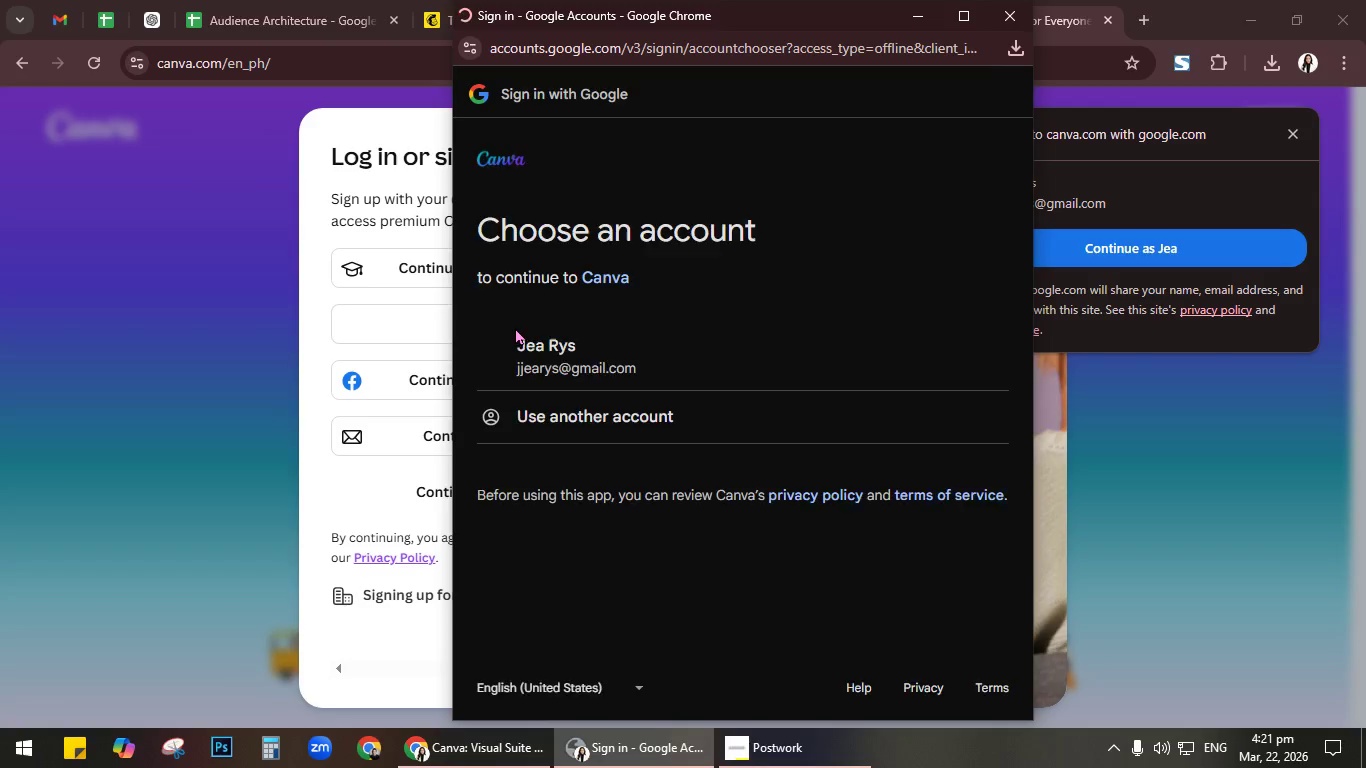 
left_click([820, 697])
 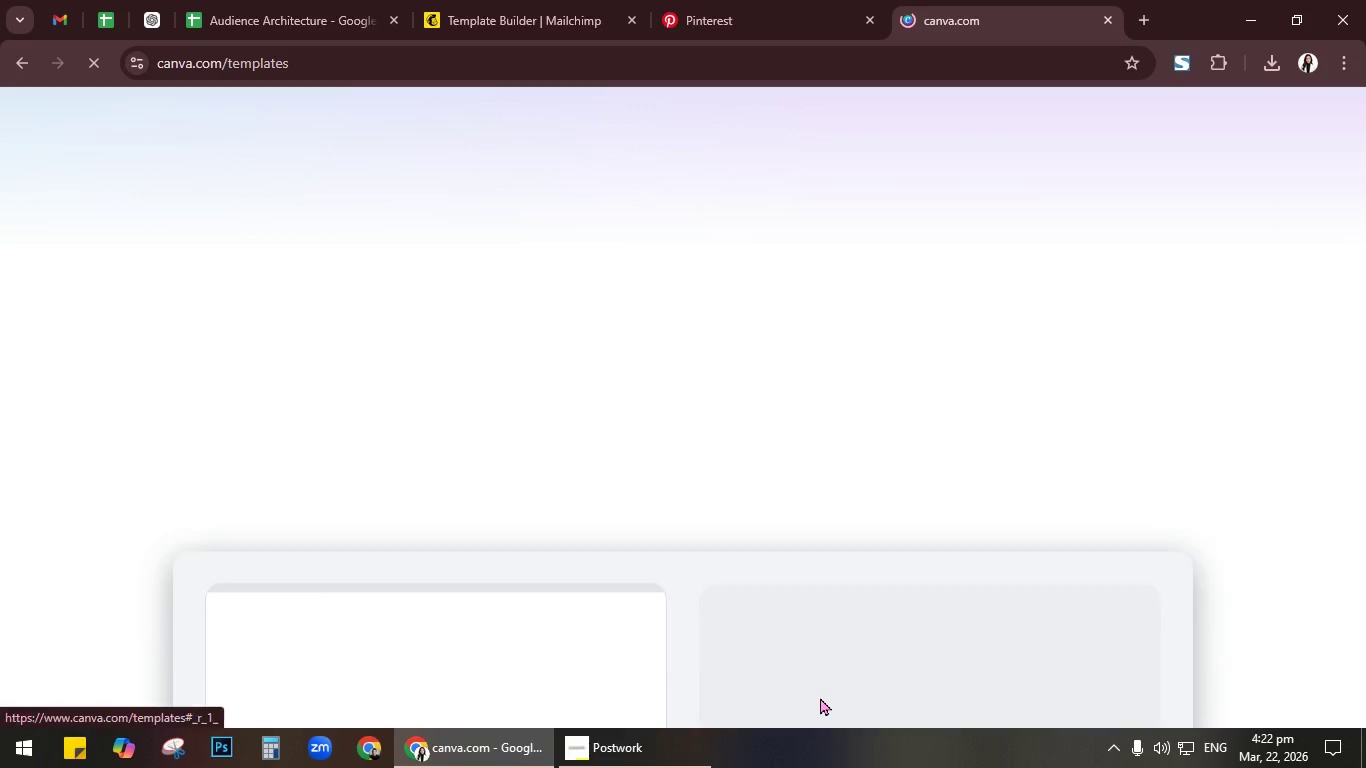 
wait(11.62)
 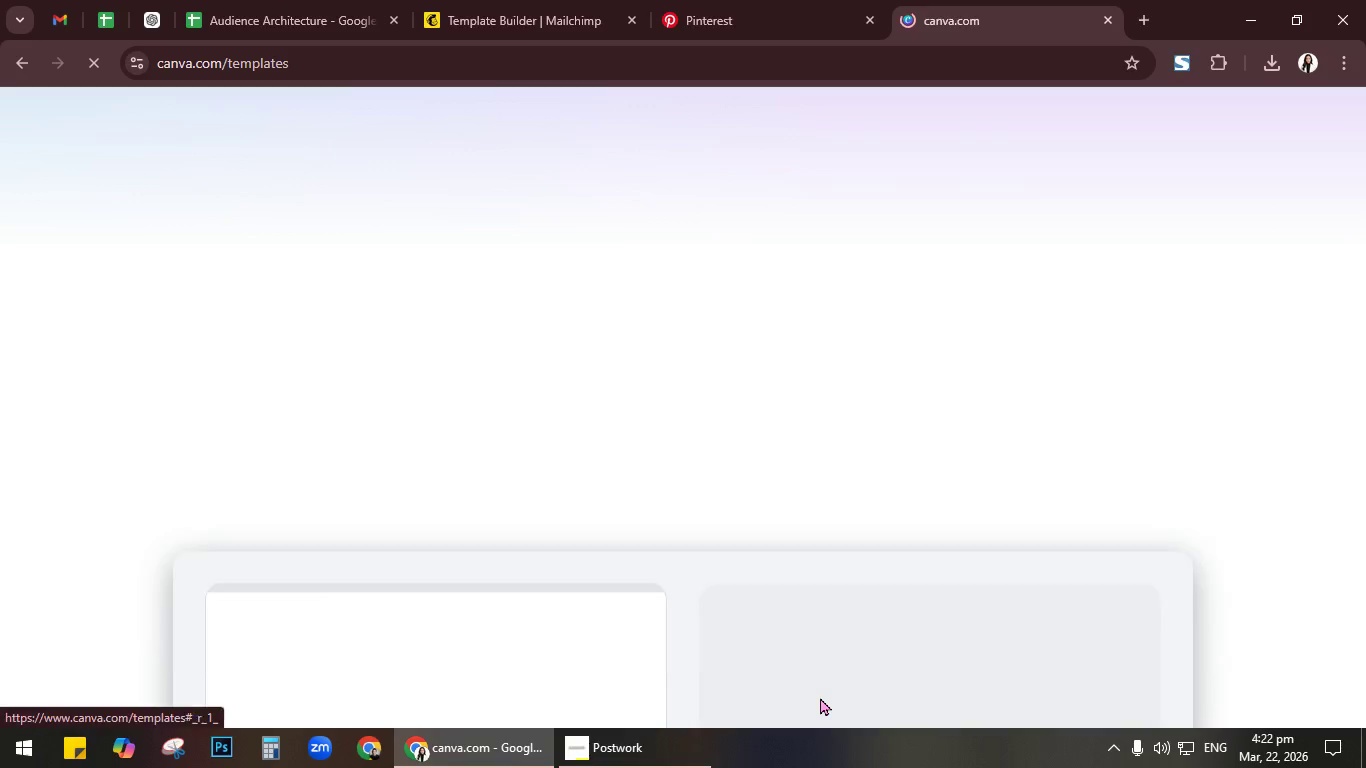 
left_click([525, 381])
 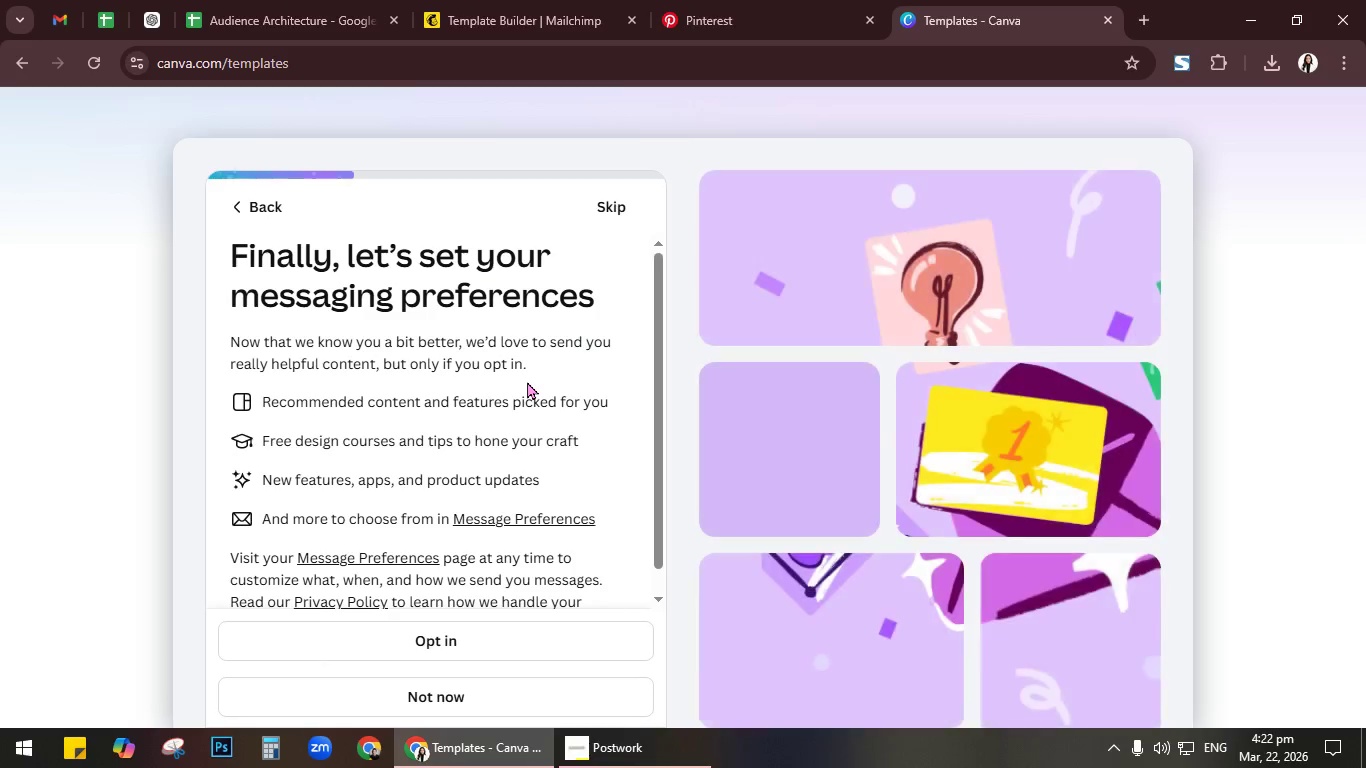 
scroll: coordinate [527, 381], scroll_direction: down, amount: 2.0
 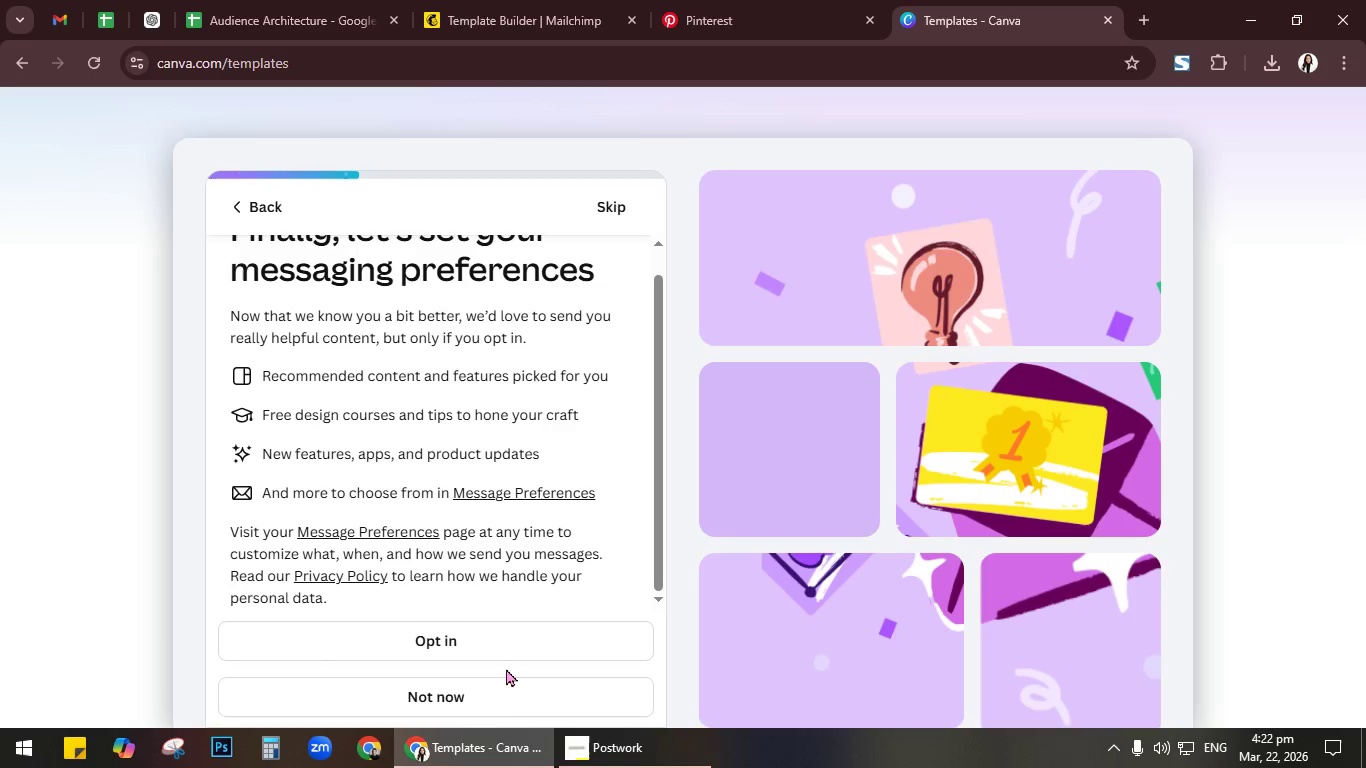 
left_click([492, 705])
 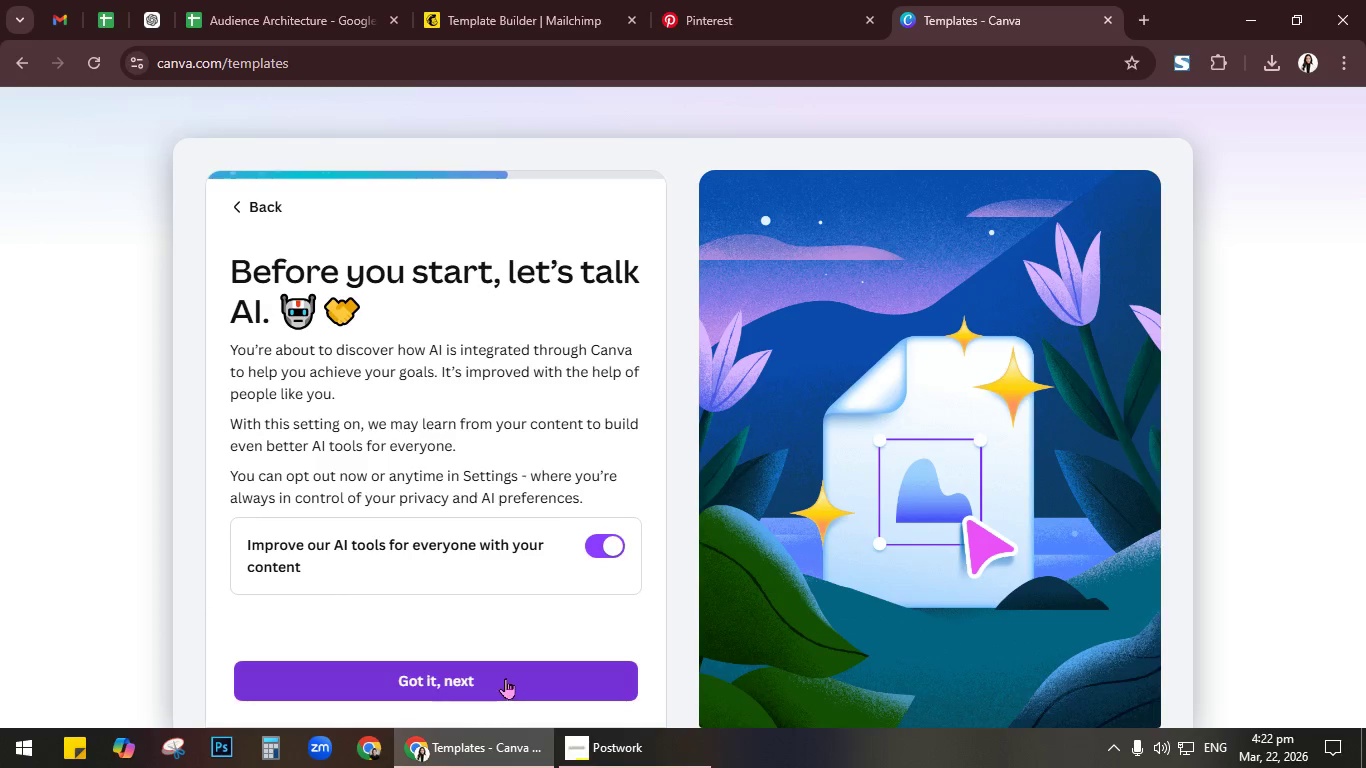 
left_click([505, 678])
 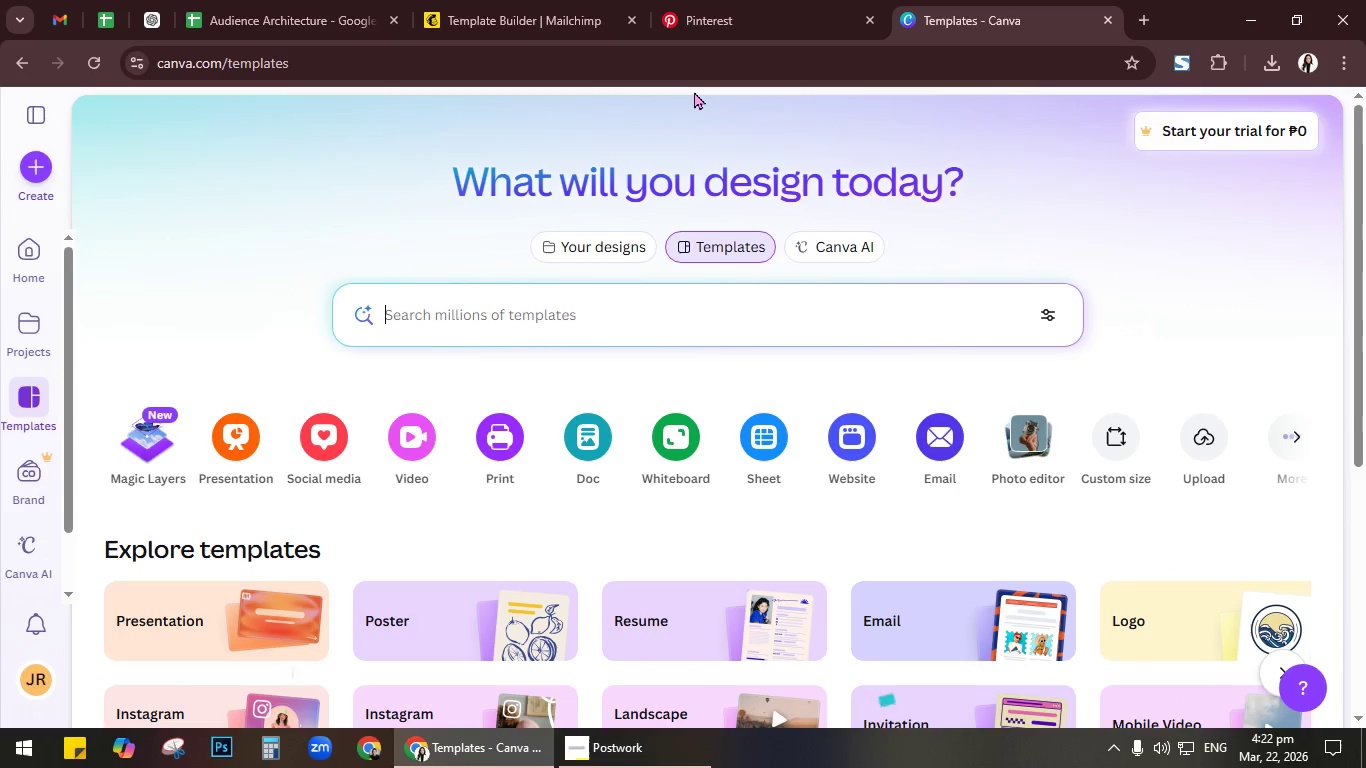 
wait(5.12)
 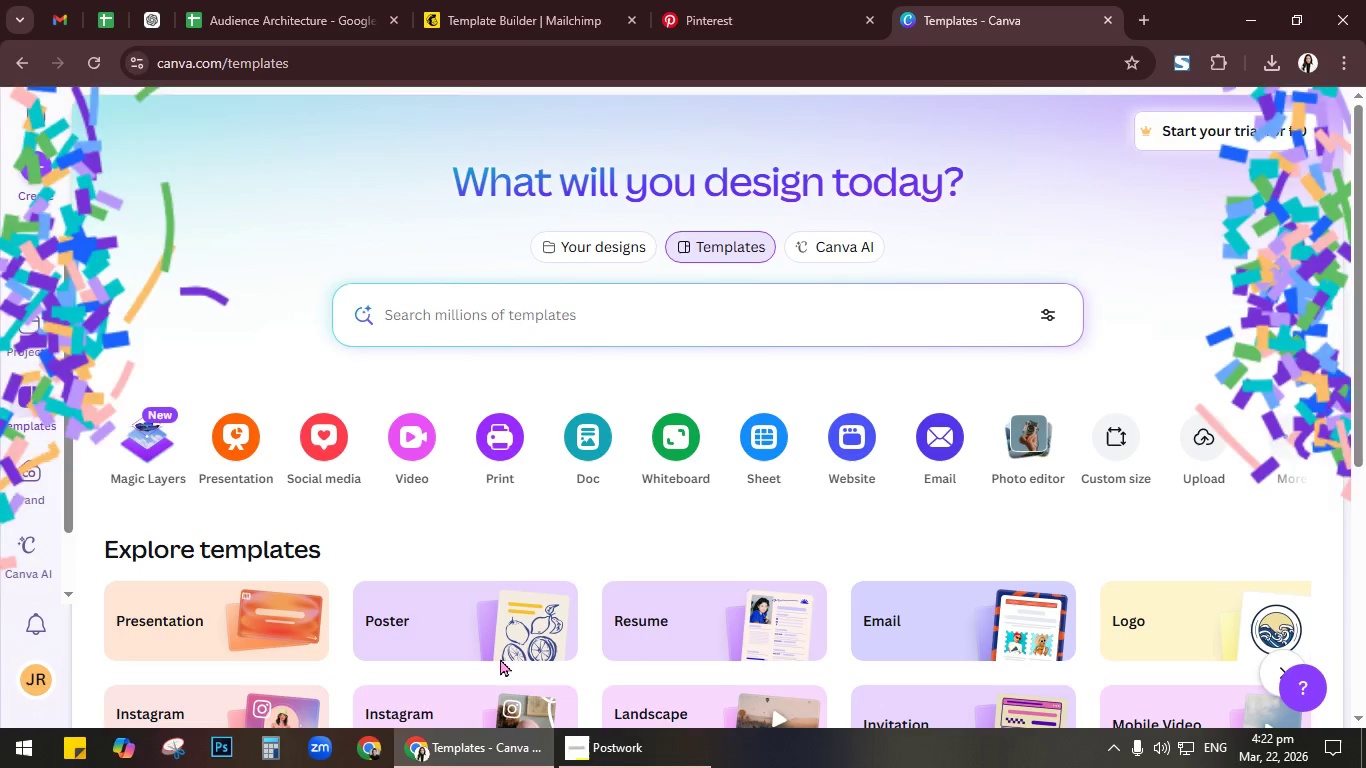 
left_click([699, 66])
 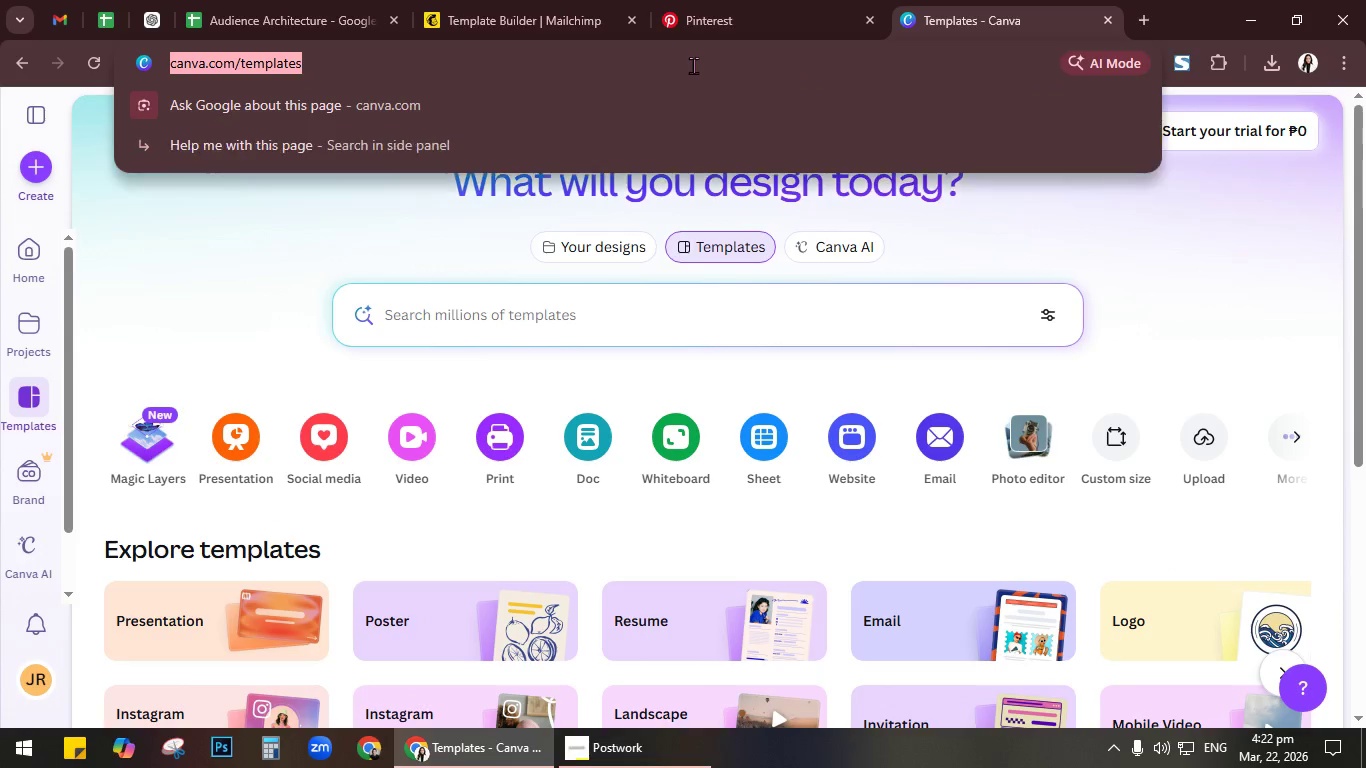 
key(Control+C)
 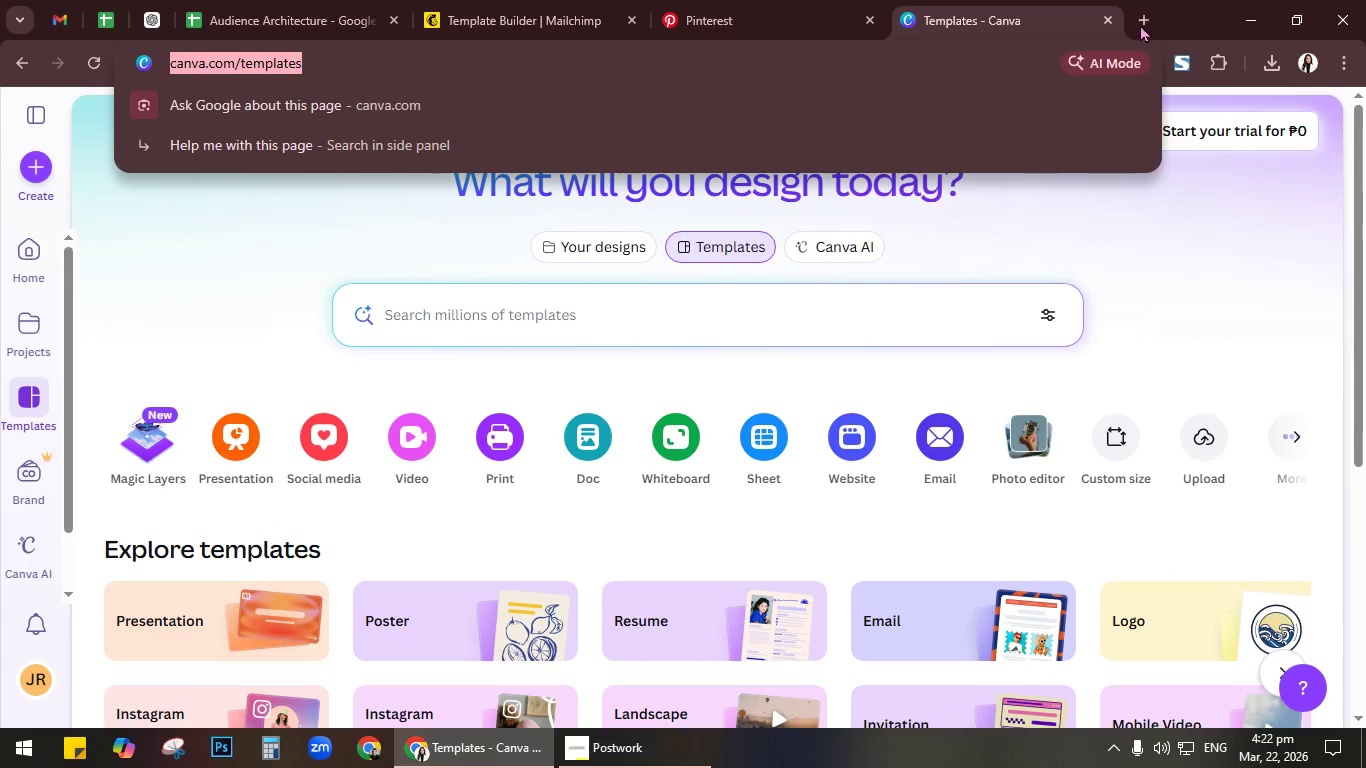 
left_click([1145, 22])
 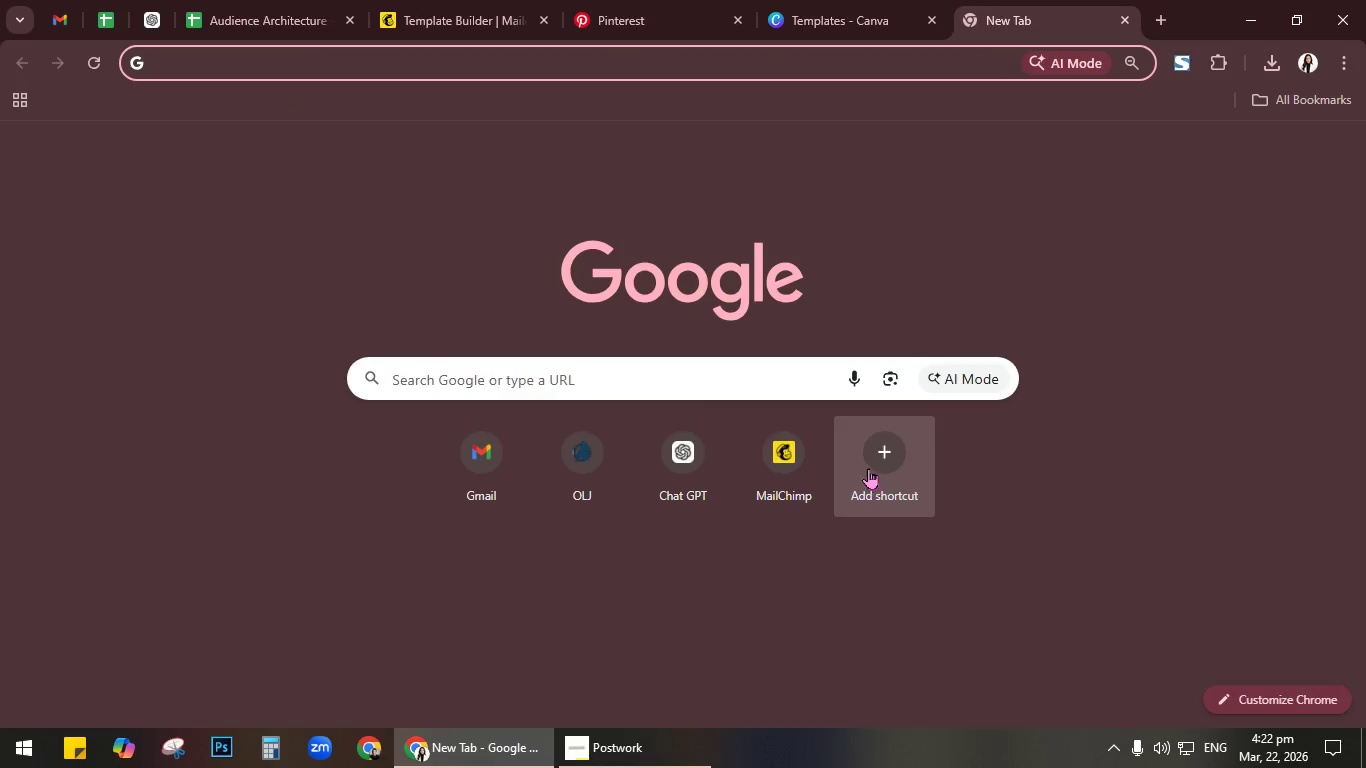 
left_click([889, 451])
 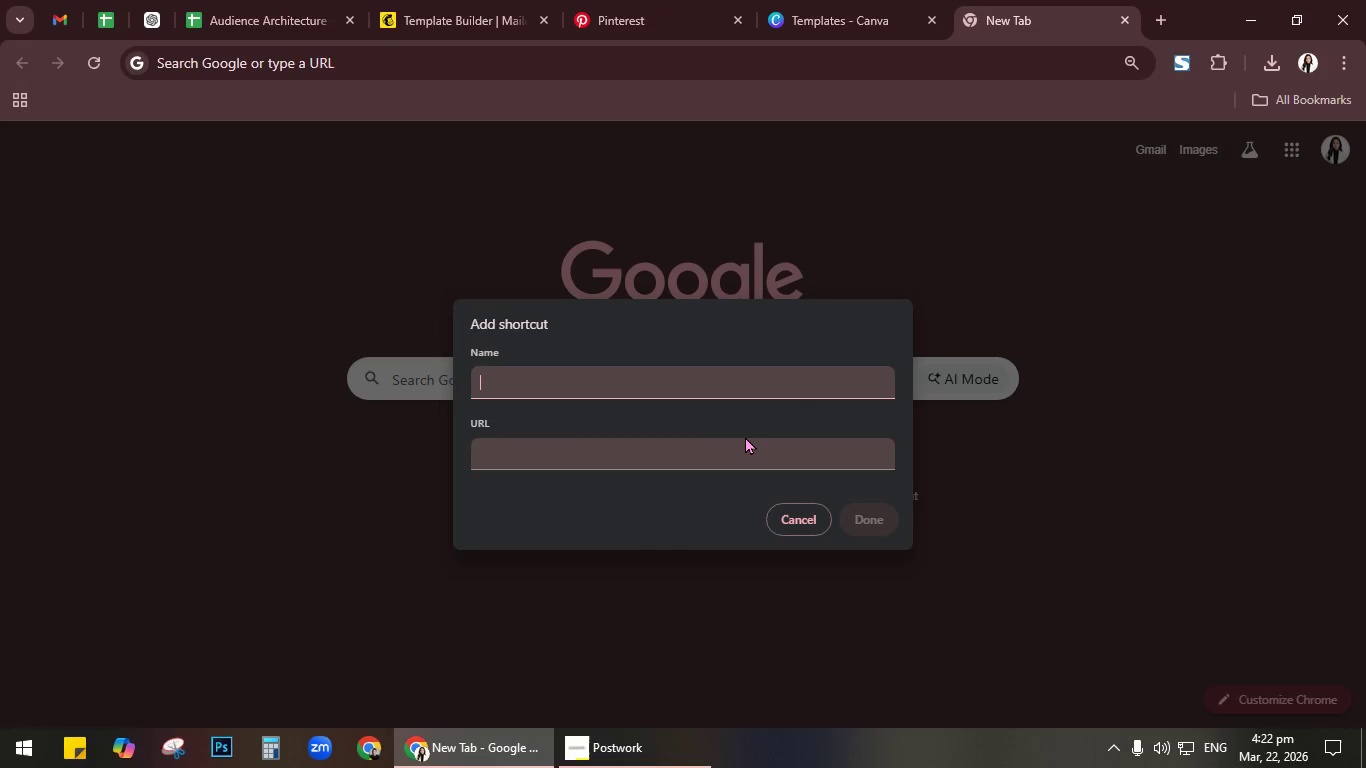 
type(Canva)
key(Tab)
 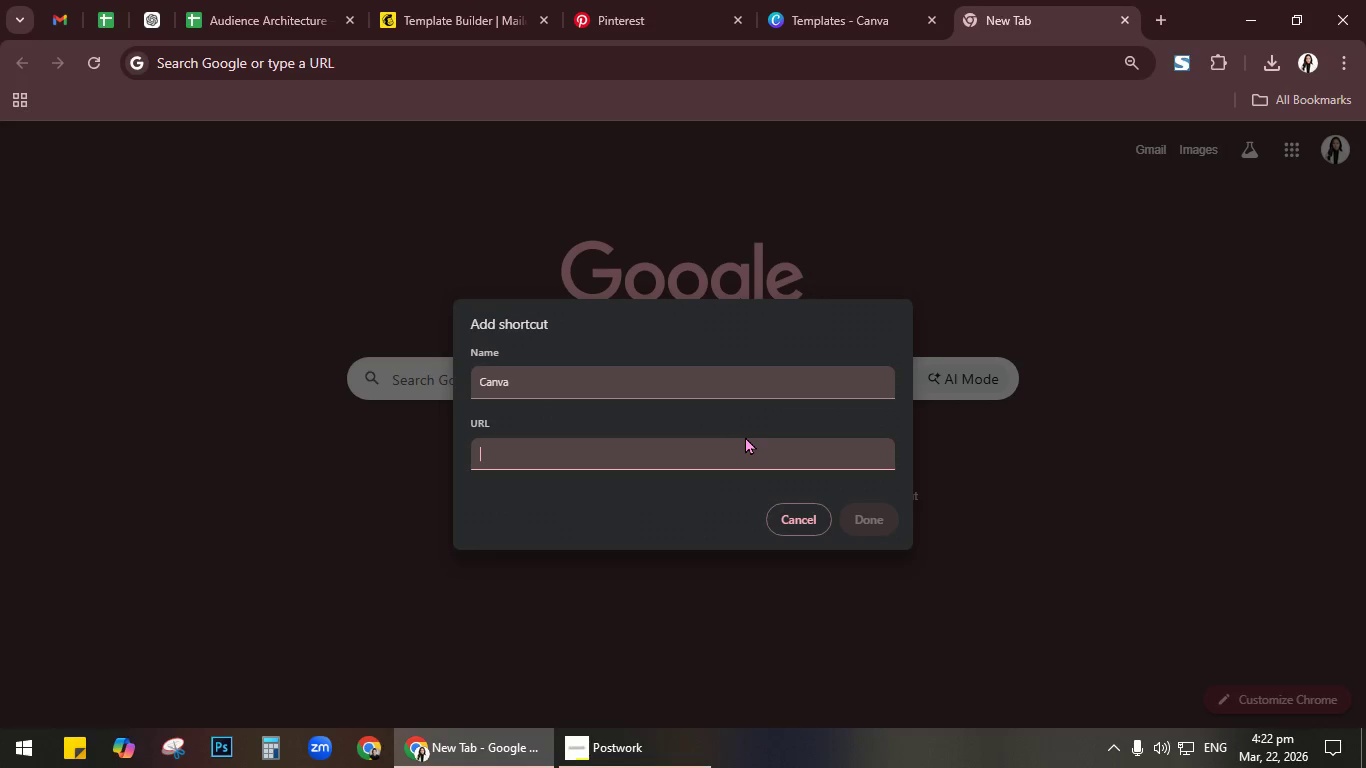 
key(Control+V)
 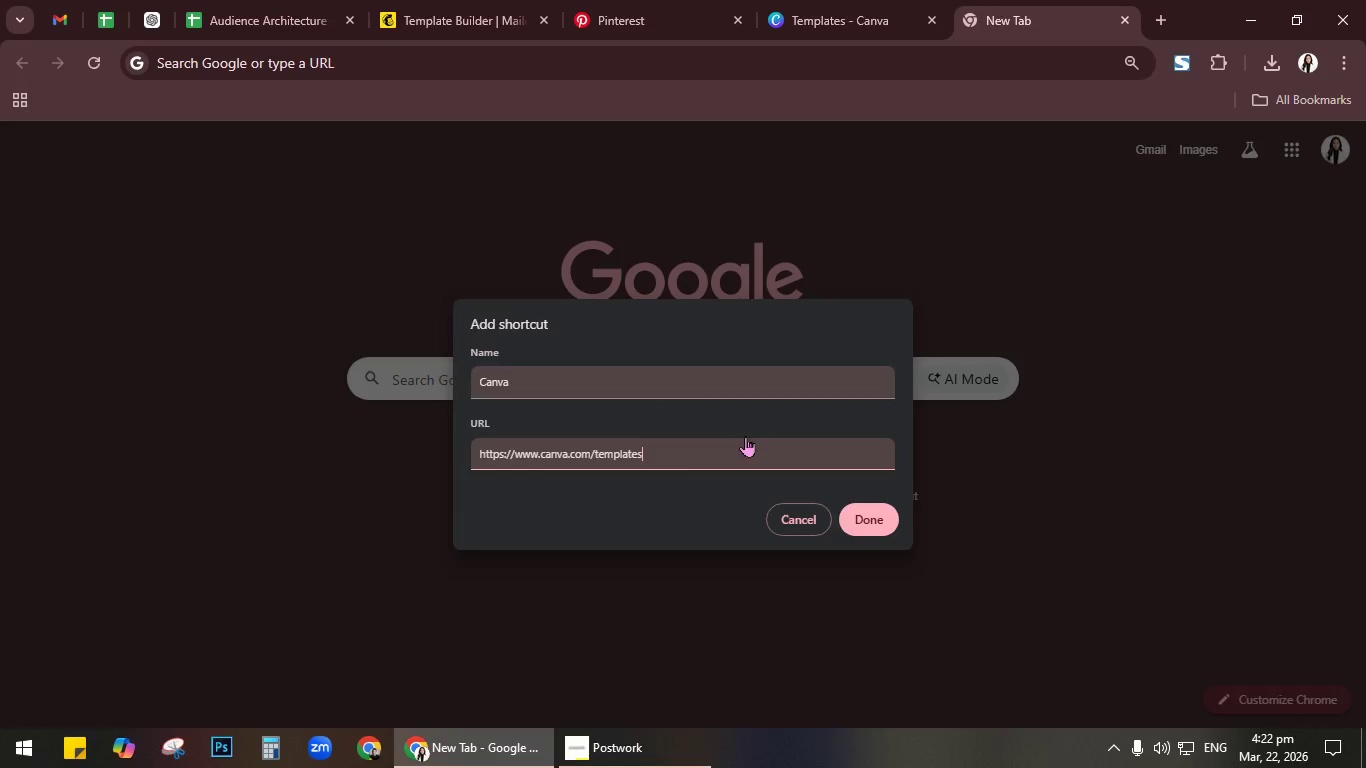 
key(Enter)
 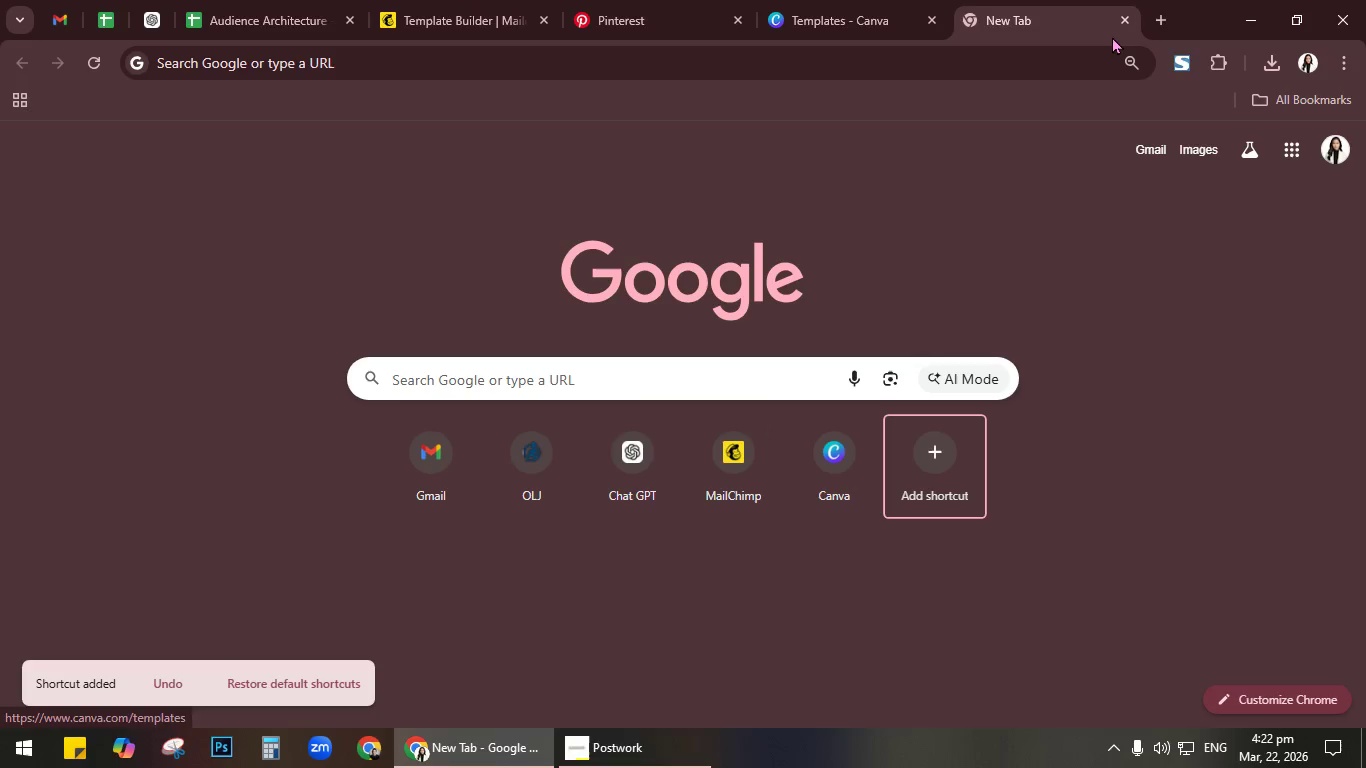 
left_click([1119, 16])
 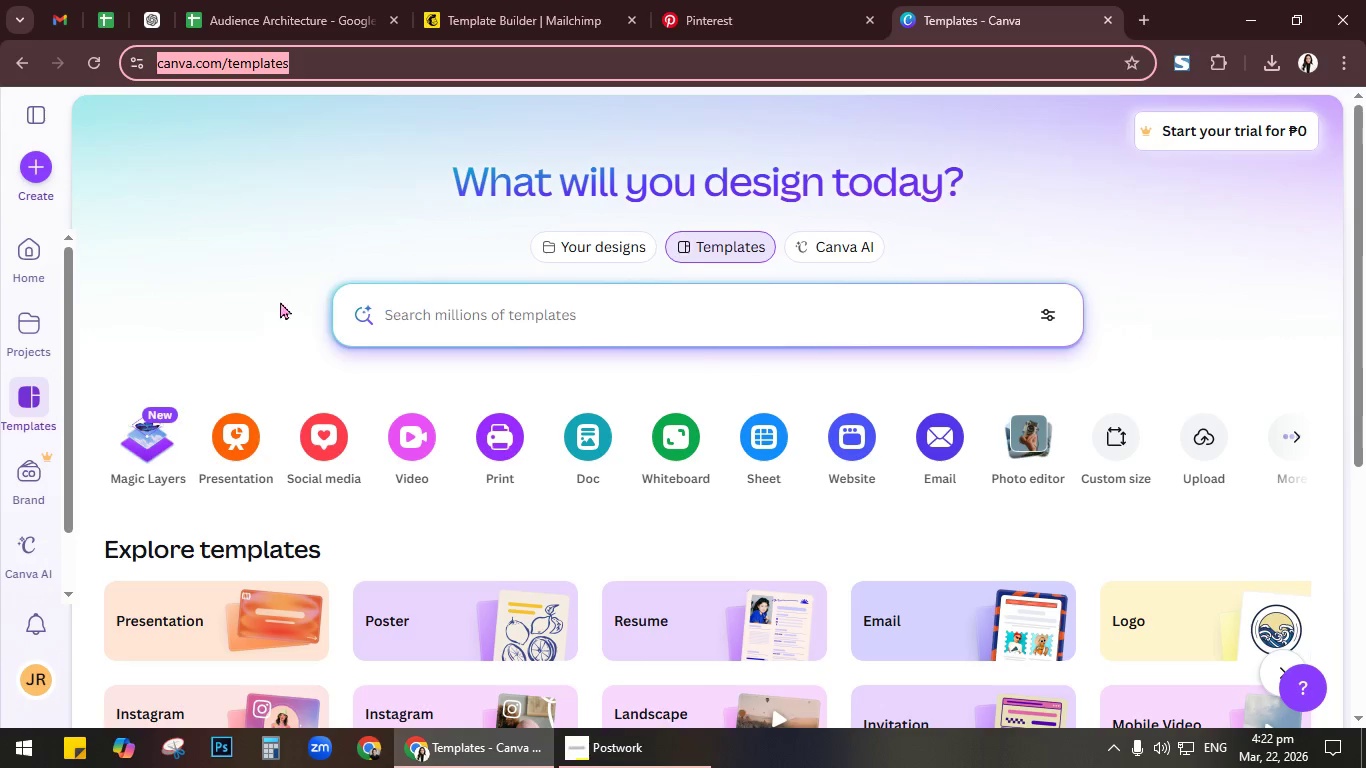 
left_click([44, 175])
 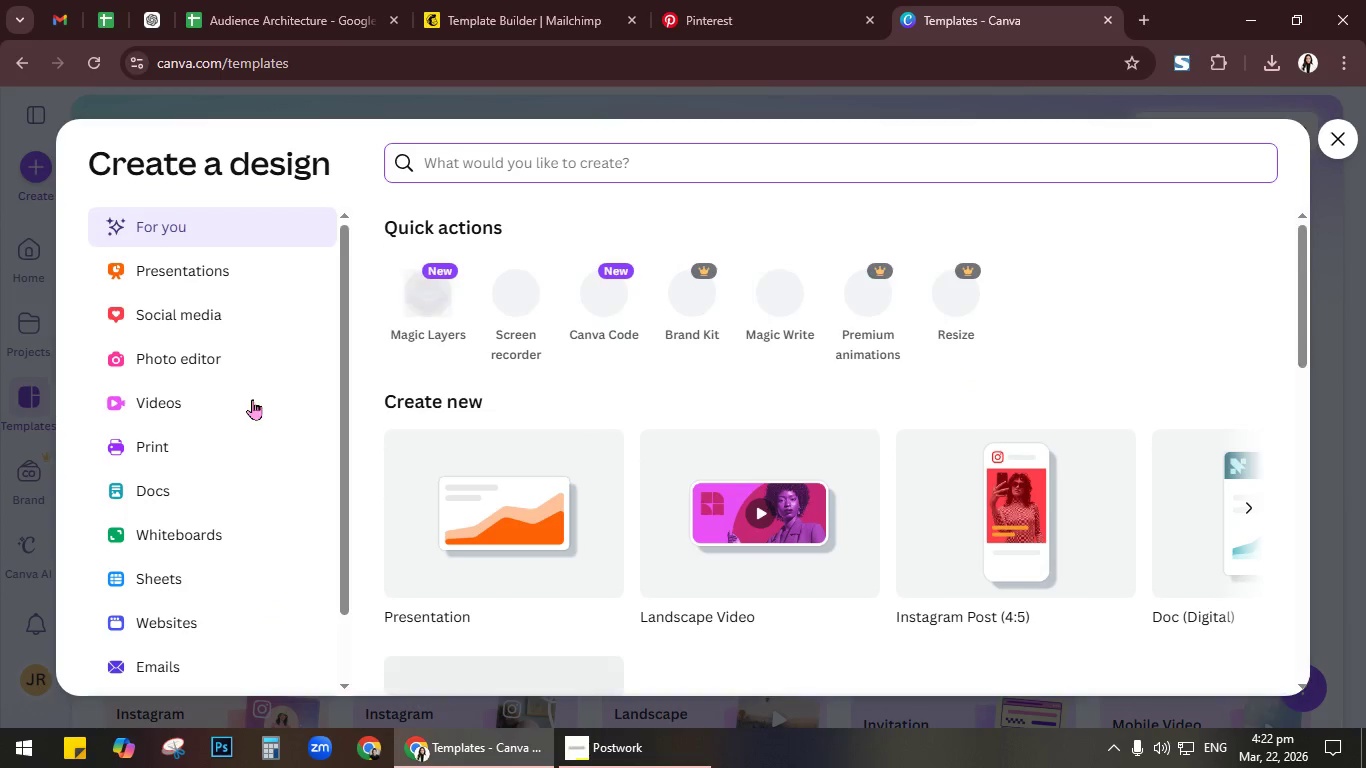 
scroll: coordinate [300, 367], scroll_direction: down, amount: 2.0
 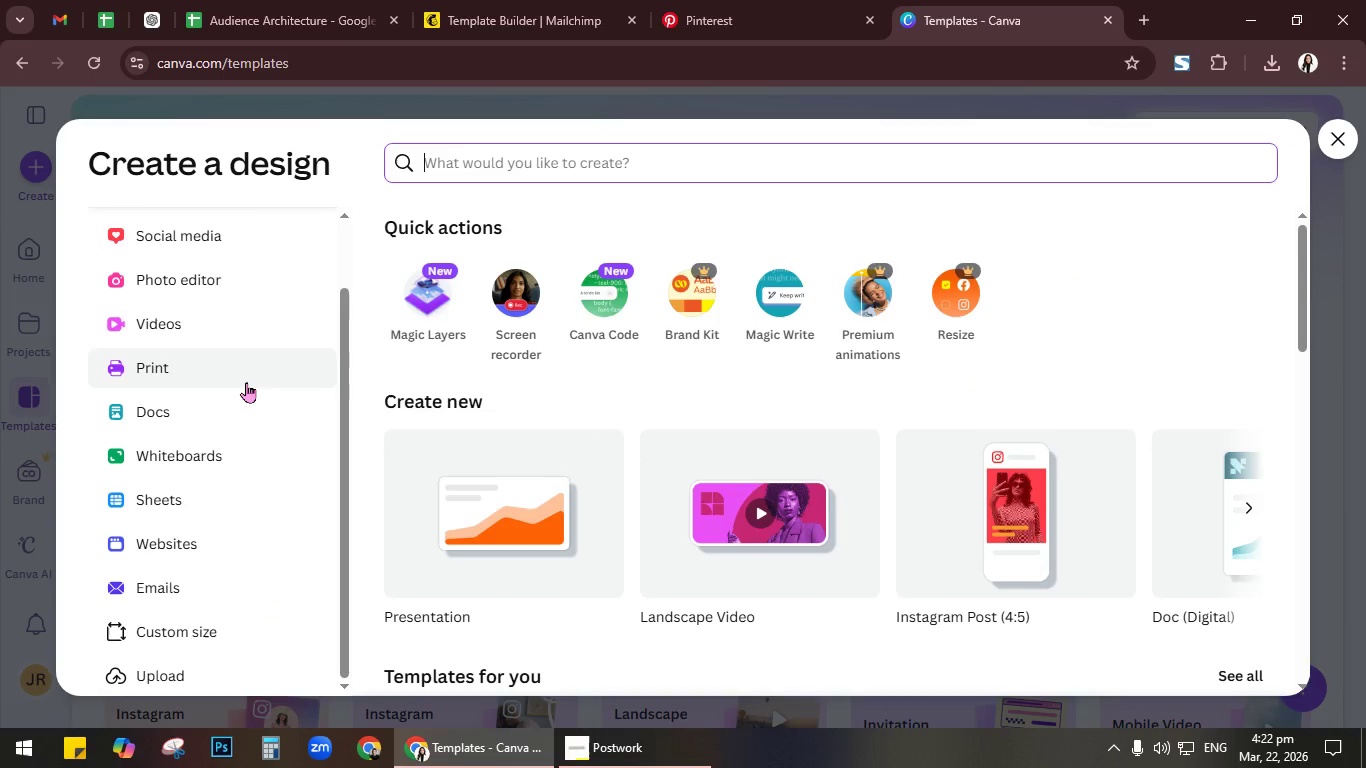 
scroll: coordinate [246, 382], scroll_direction: up, amount: 4.0
 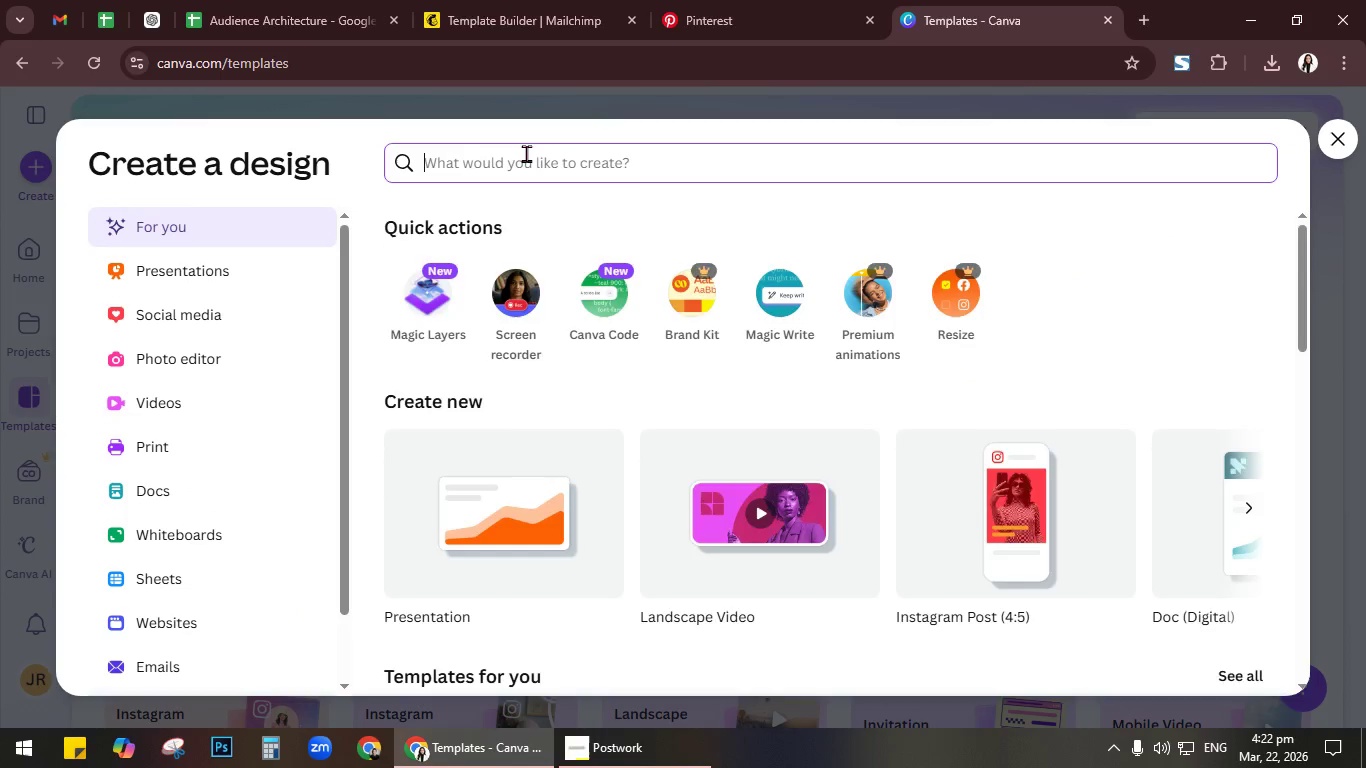 
type(logo)
 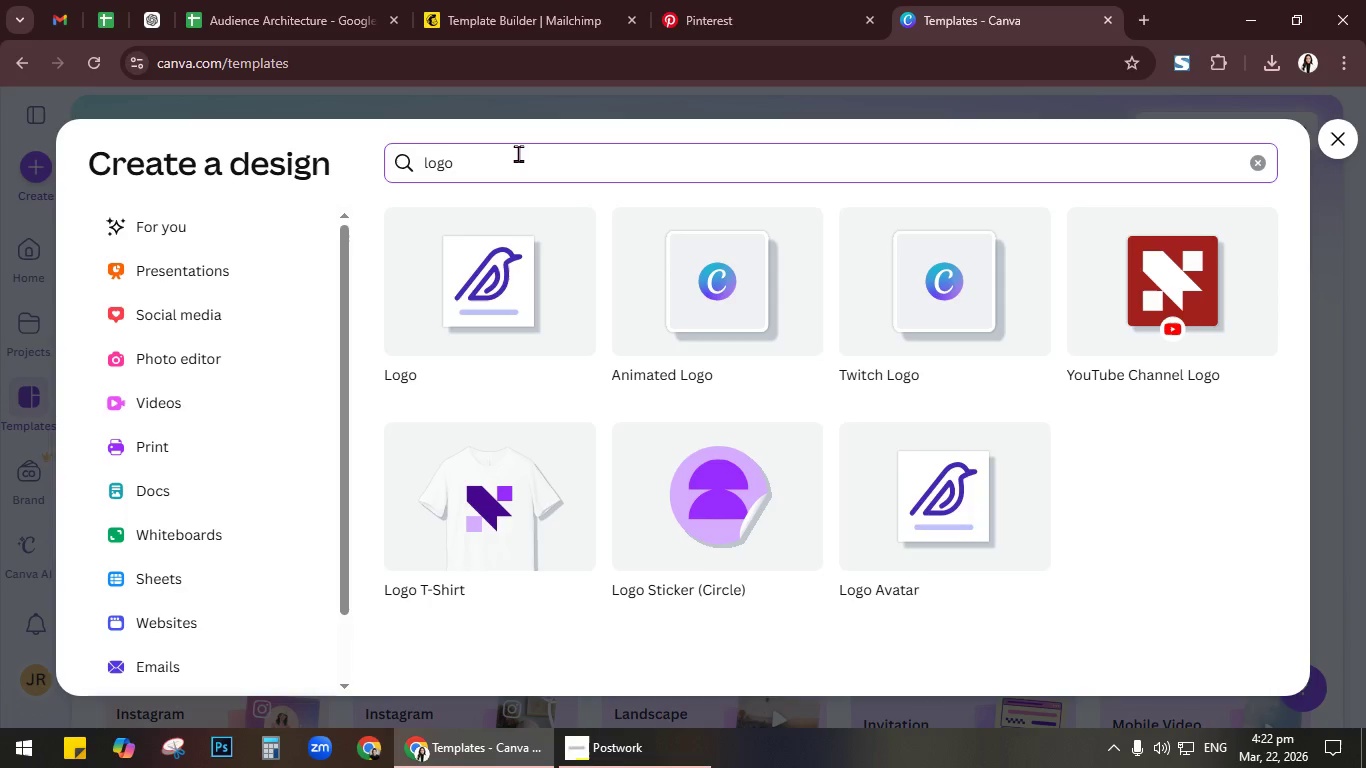 
left_click([502, 300])
 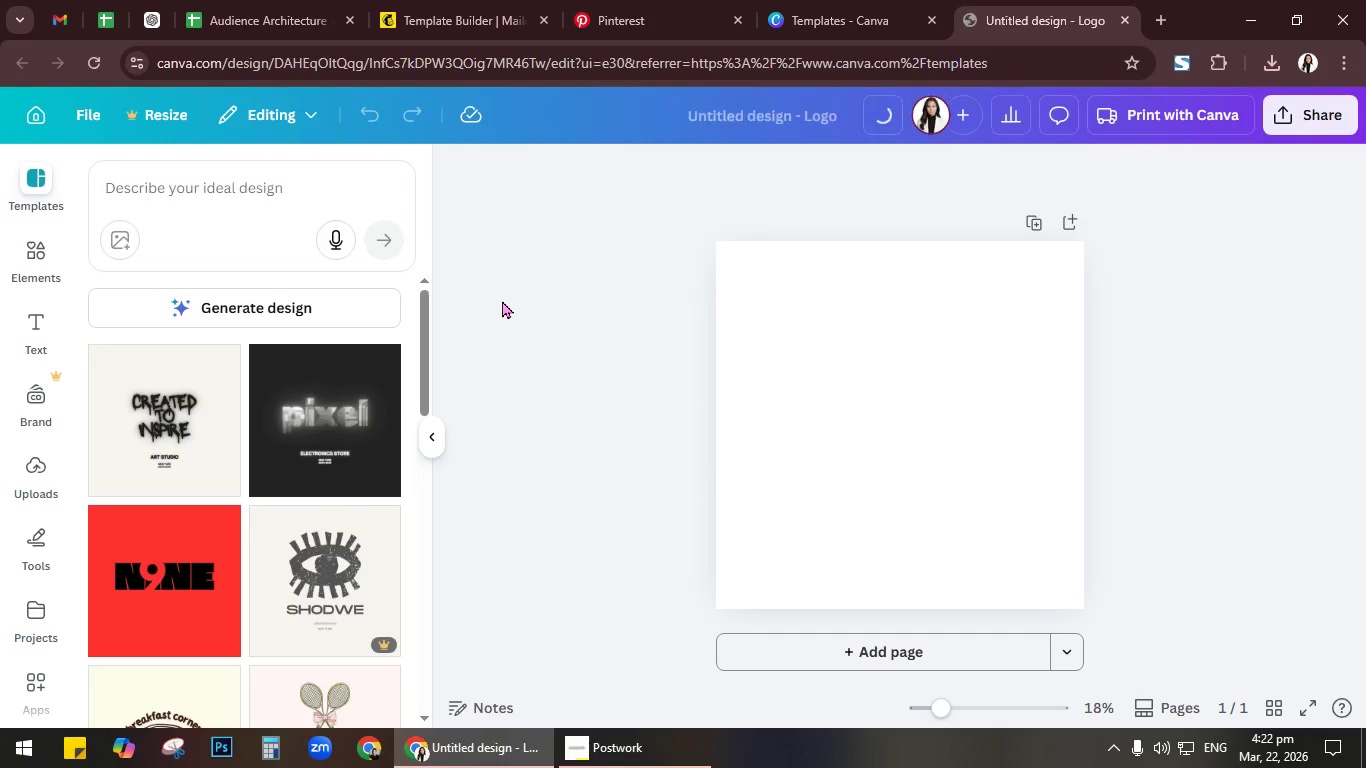 
wait(13.19)
 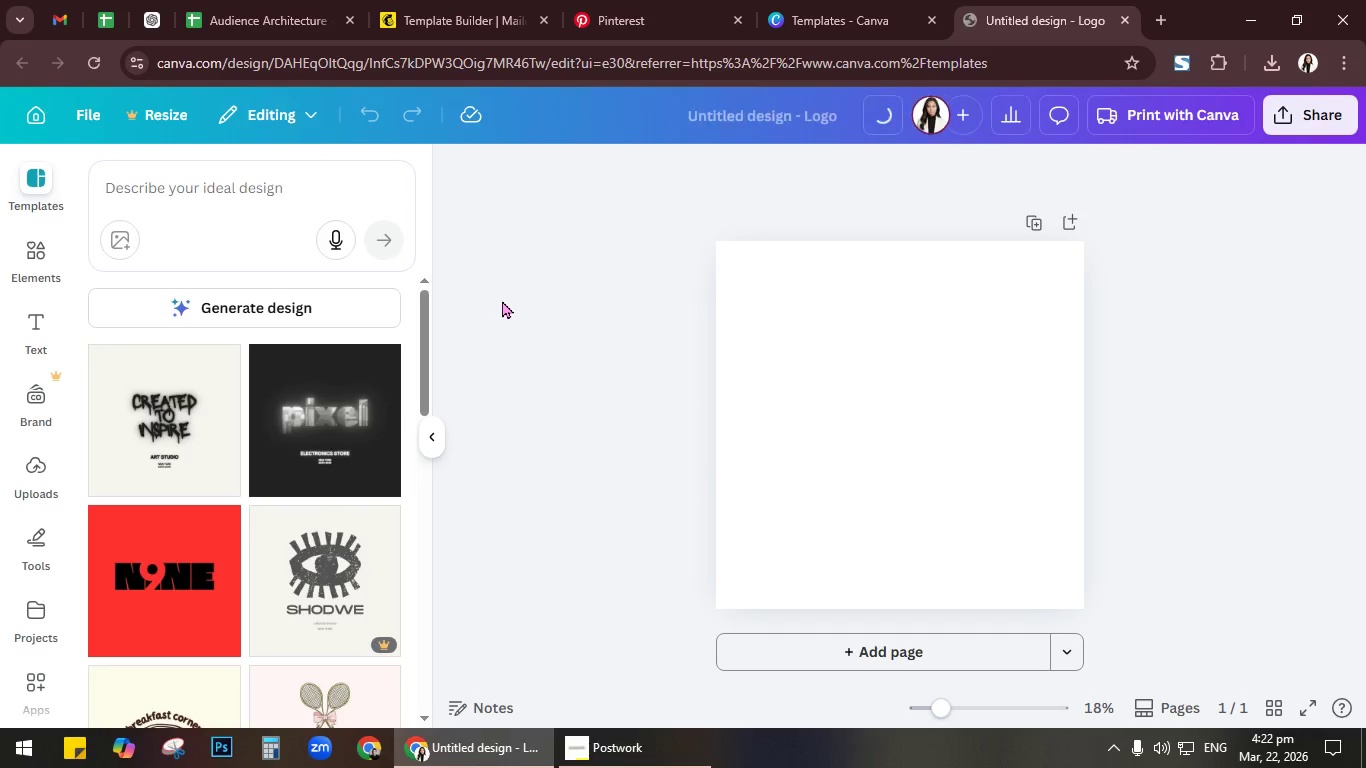 
left_click([847, 257])
 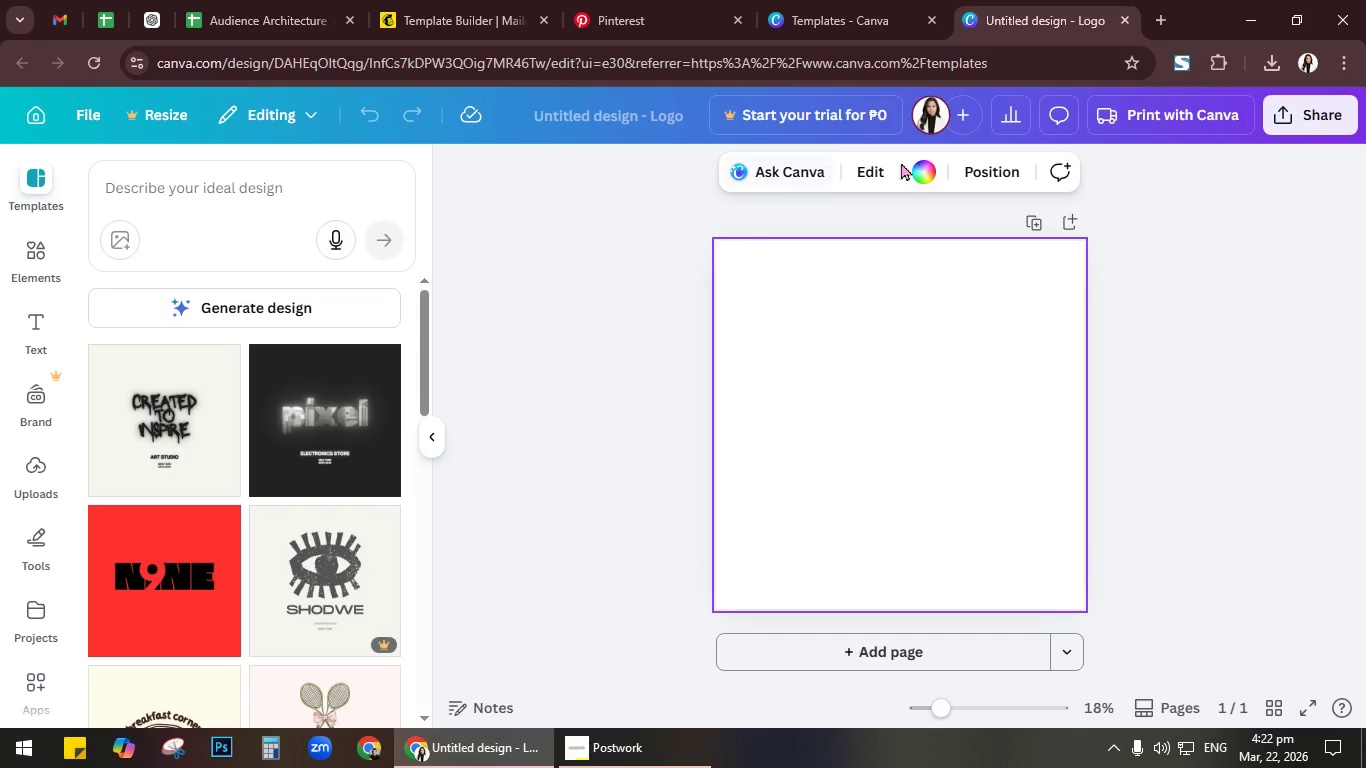 
left_click([921, 164])
 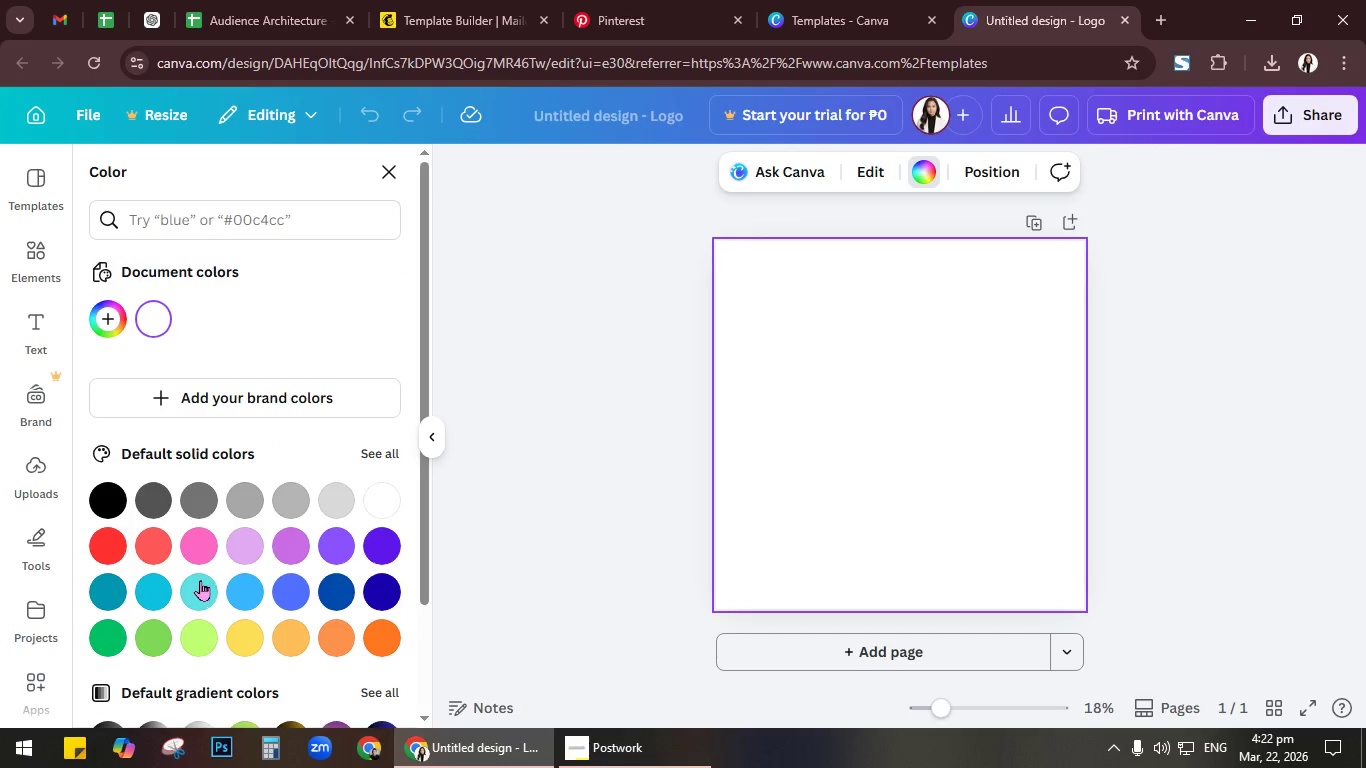 
left_click([106, 306])
 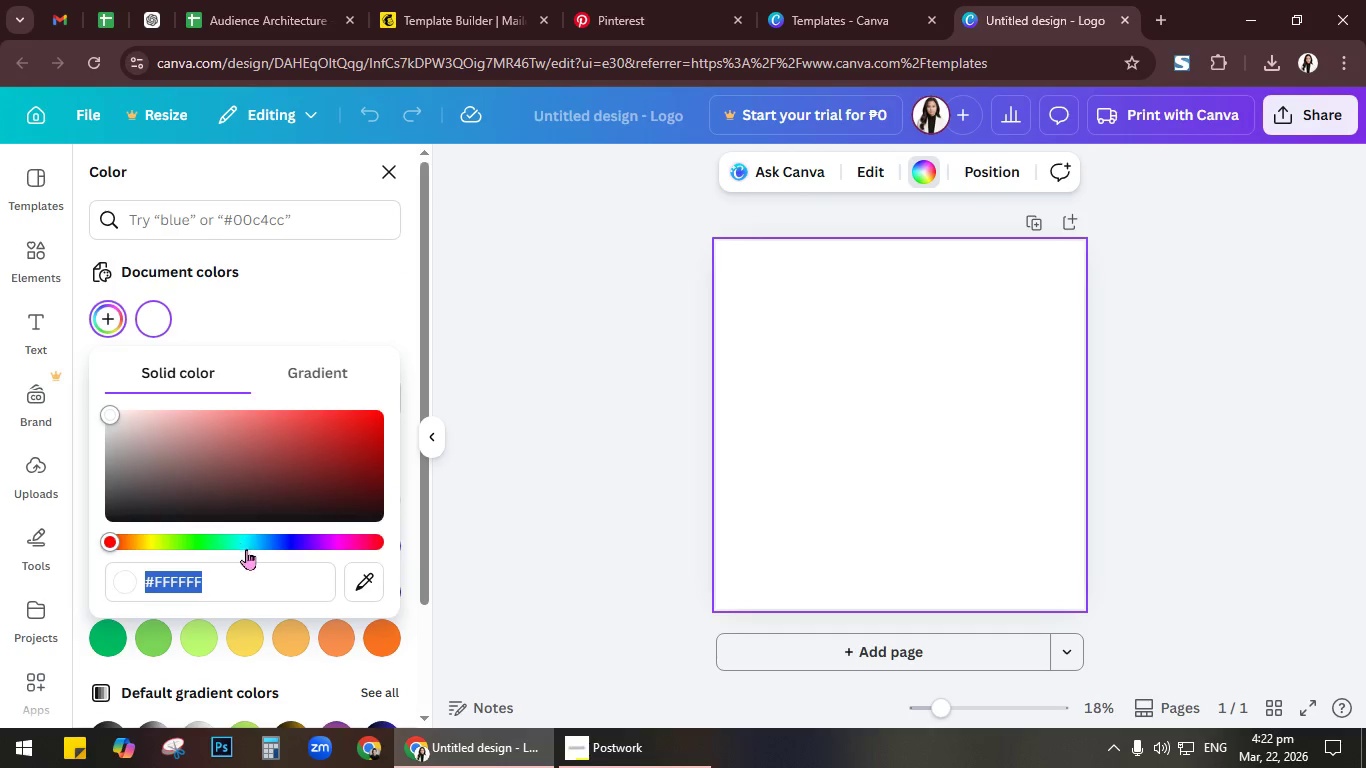 
left_click_drag(start_coordinate=[221, 539], to_coordinate=[262, 544])
 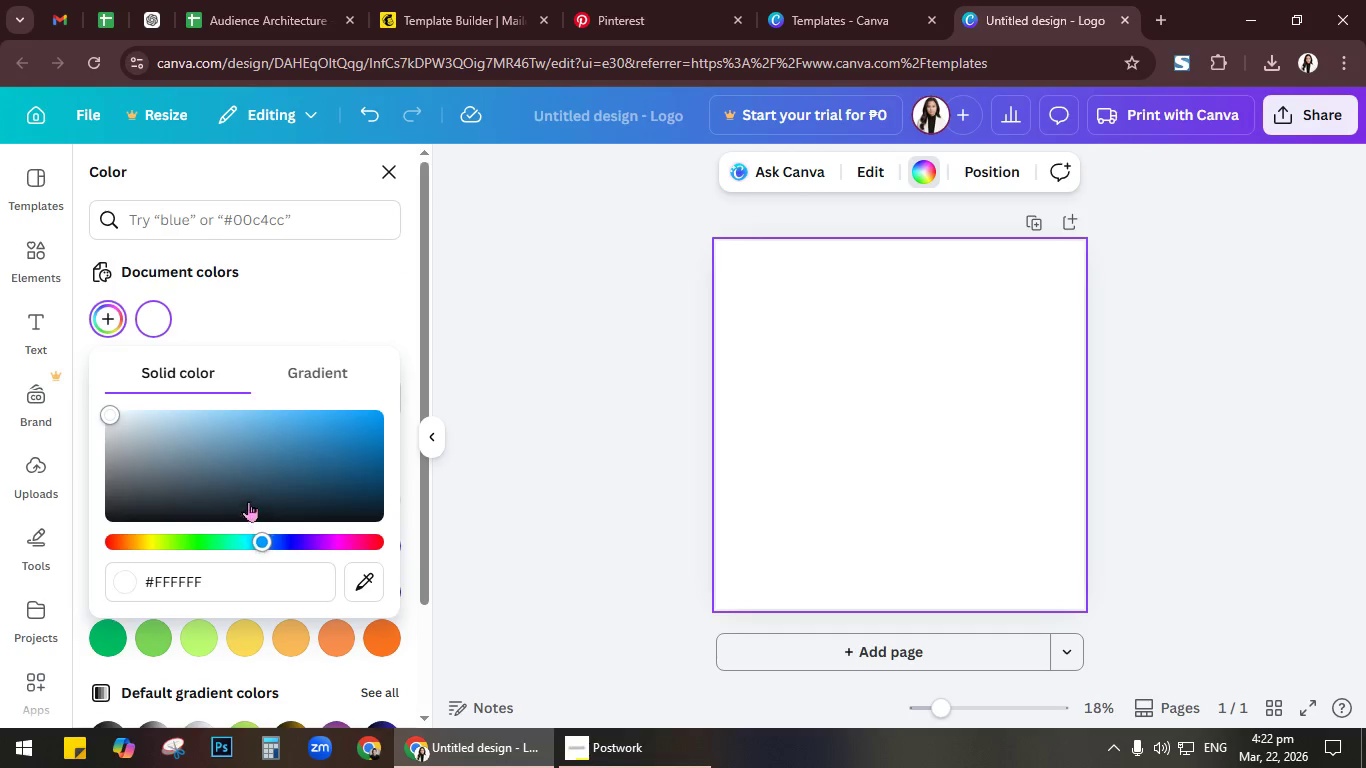 
left_click_drag(start_coordinate=[248, 501], to_coordinate=[253, 381])
 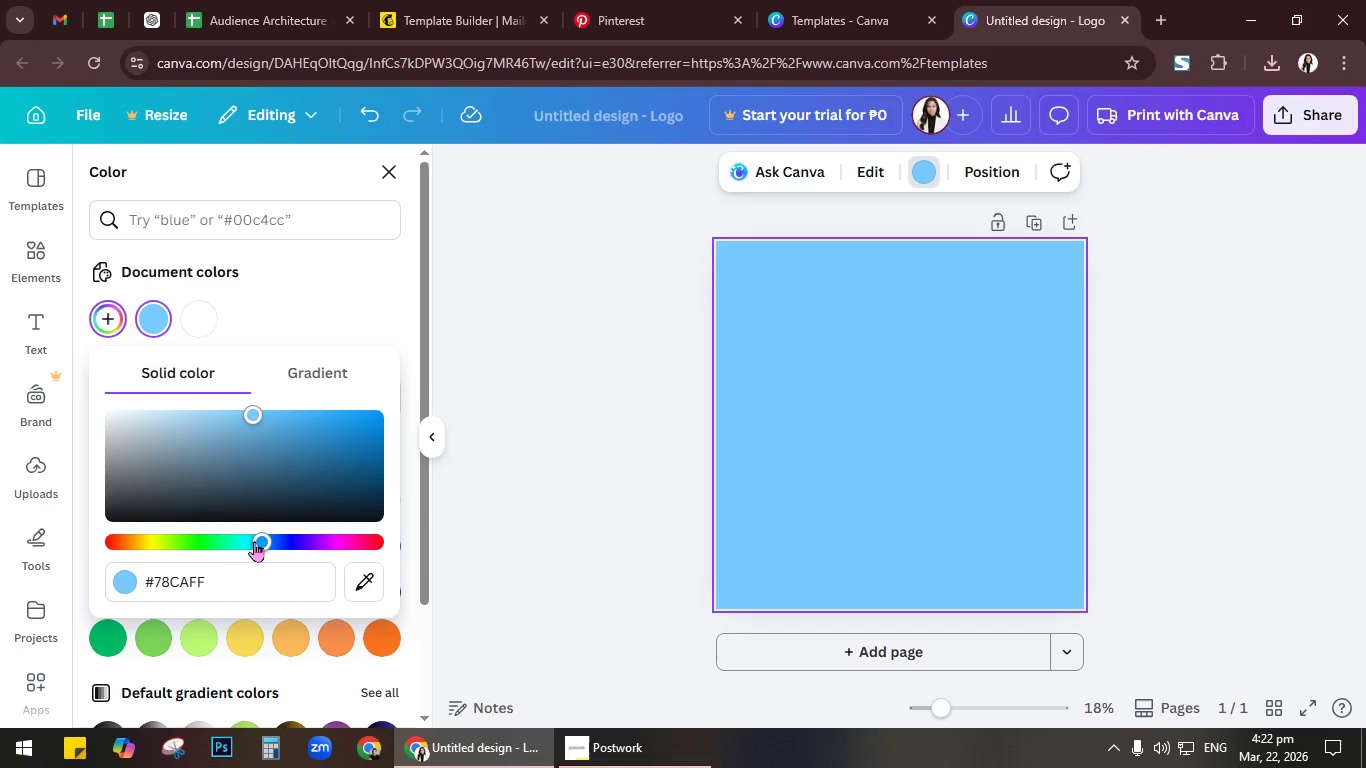 
left_click_drag(start_coordinate=[257, 542], to_coordinate=[286, 541])
 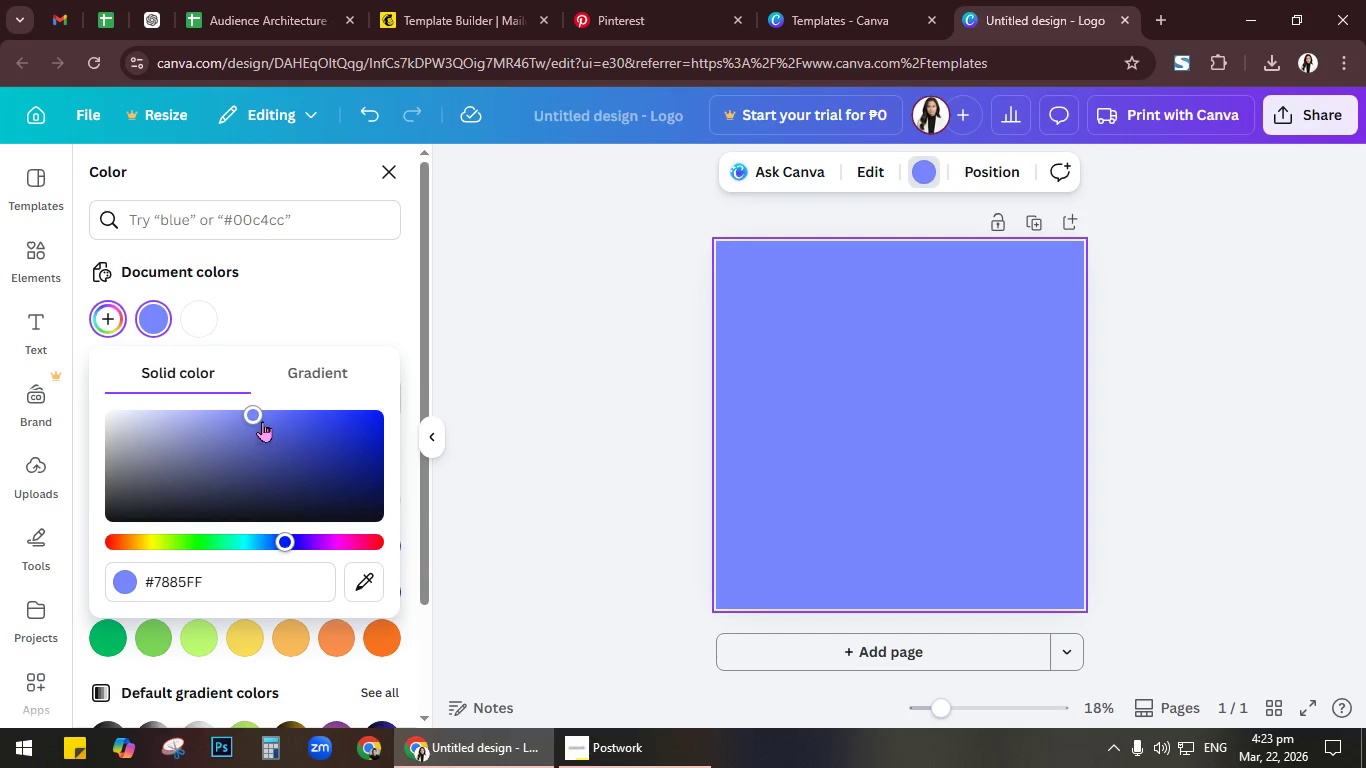 
left_click_drag(start_coordinate=[261, 414], to_coordinate=[386, 456])
 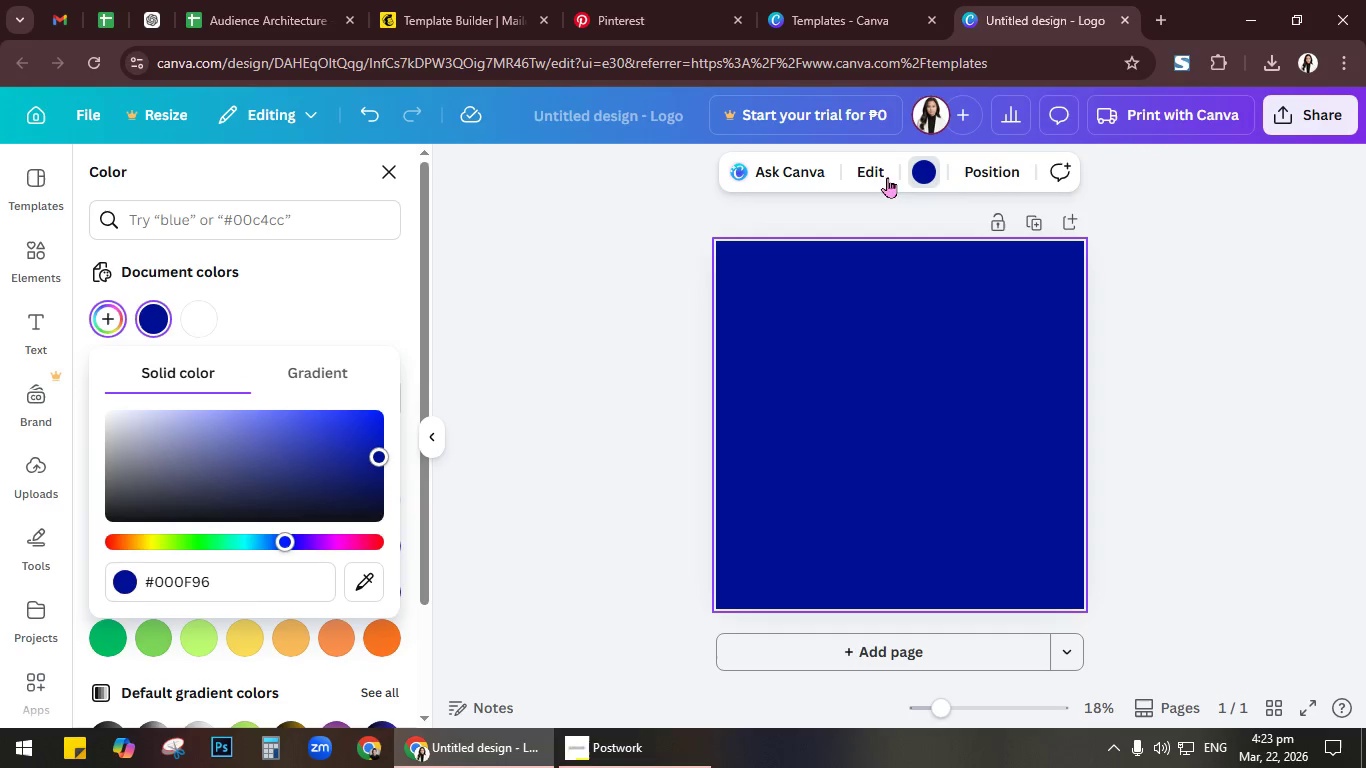 
left_click([882, 159])
 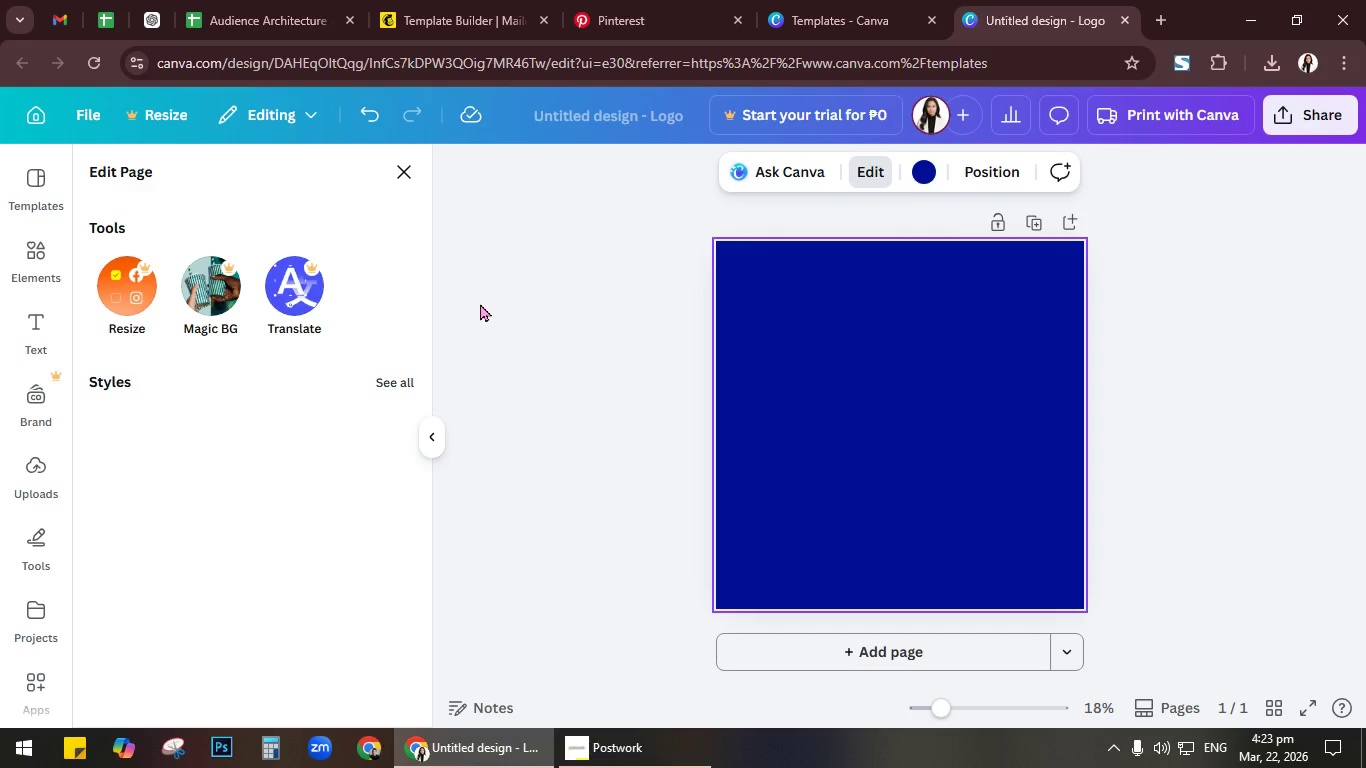 
left_click([407, 382])
 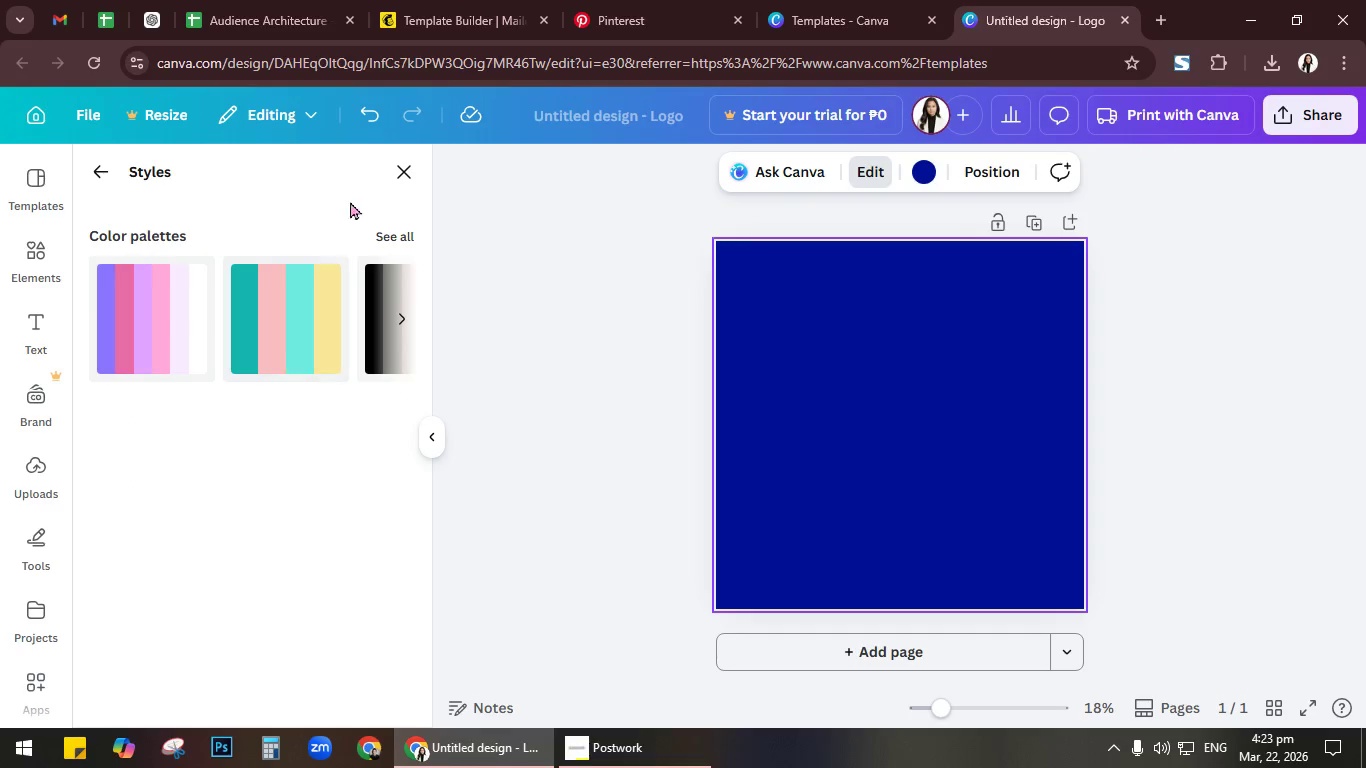 
left_click([389, 234])
 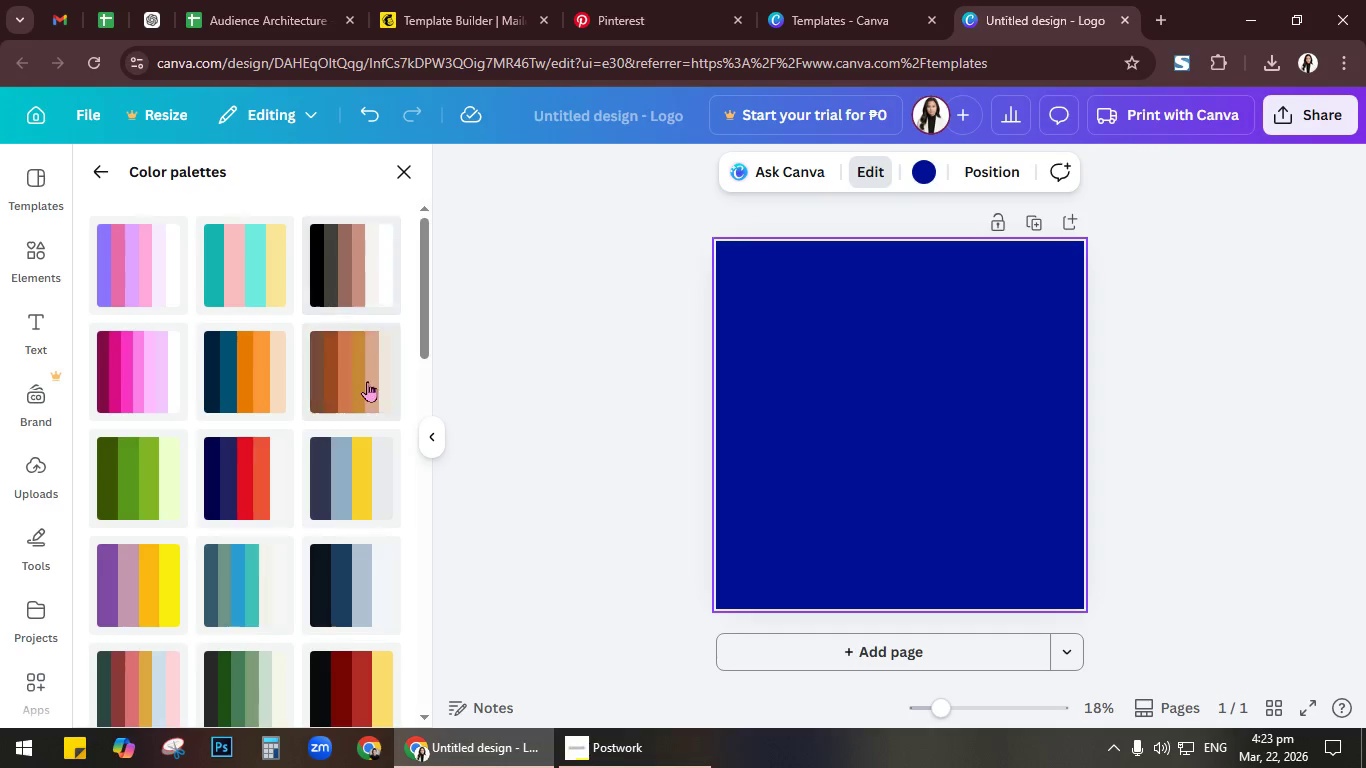 
scroll: coordinate [366, 394], scroll_direction: down, amount: 13.0
 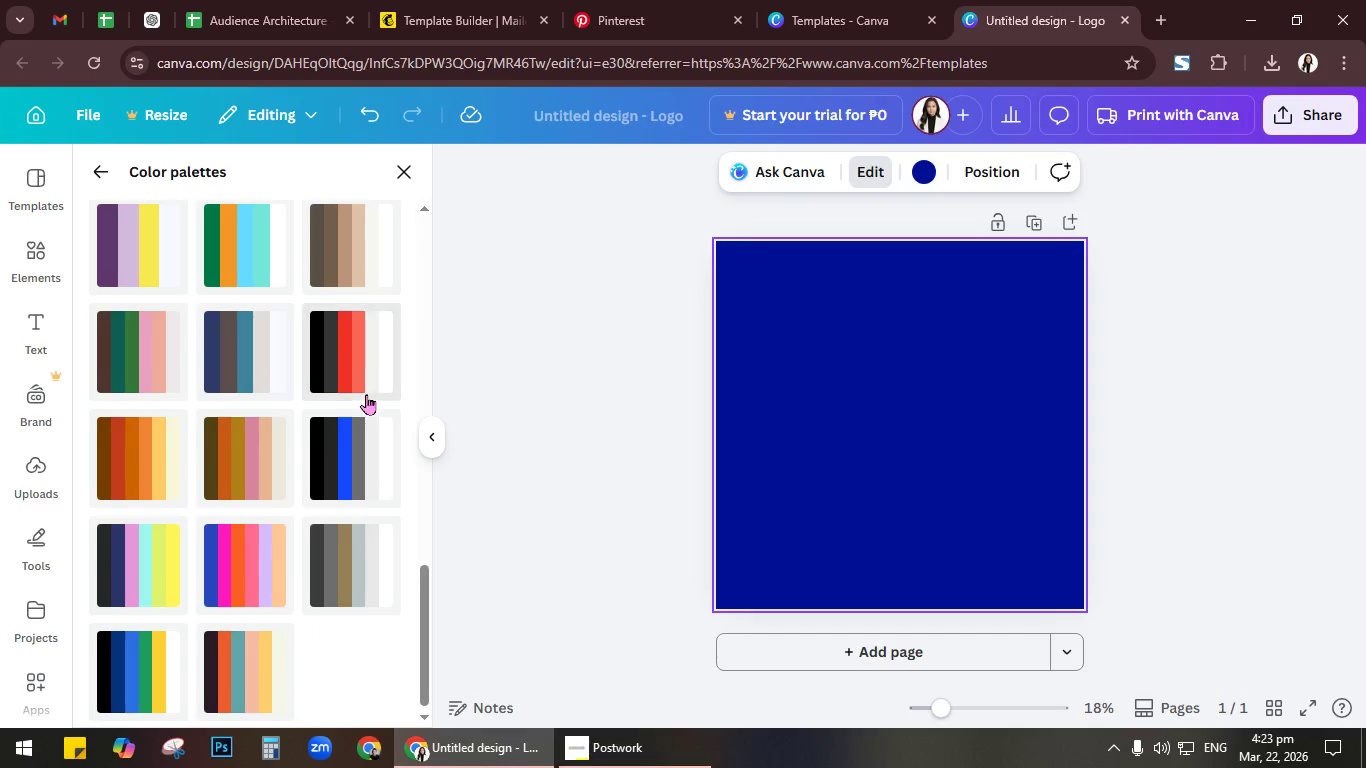 
scroll: coordinate [365, 394], scroll_direction: up, amount: 2.0
 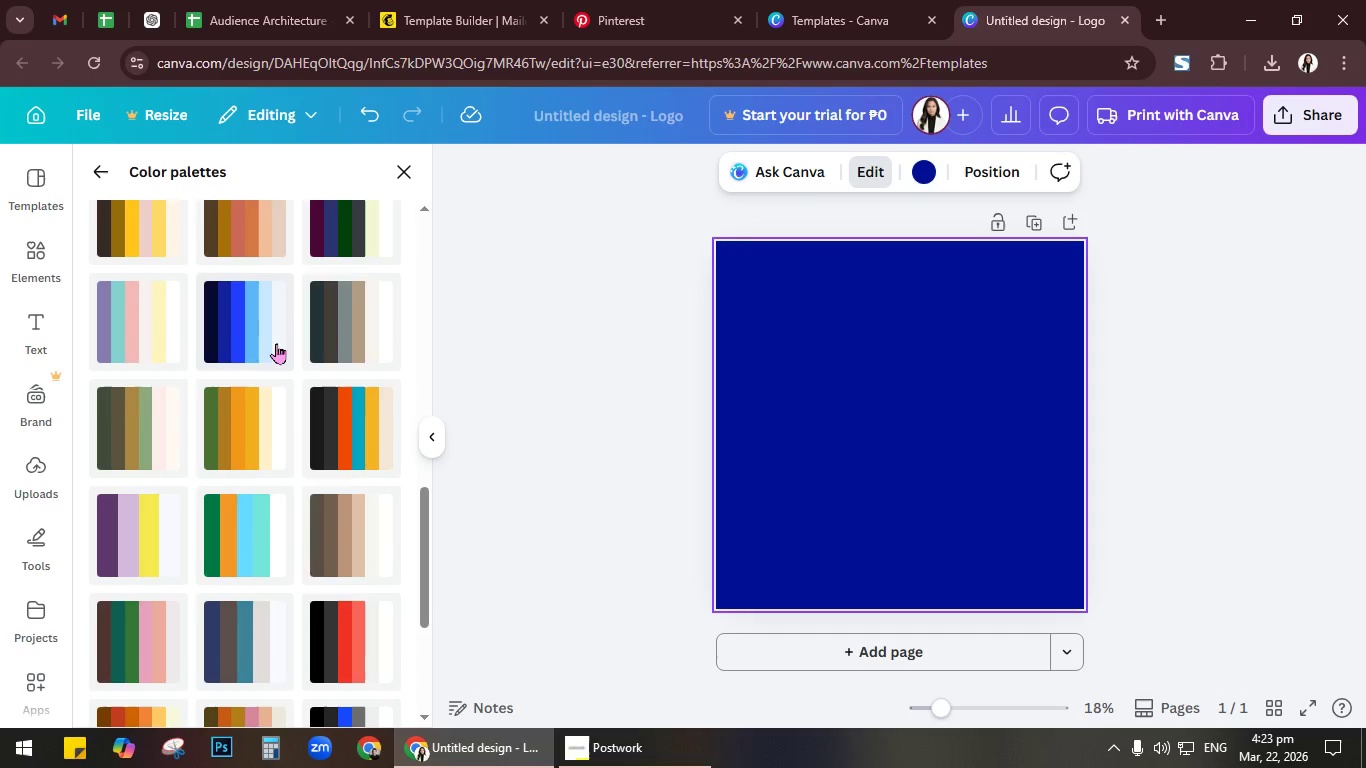 
left_click([267, 328])
 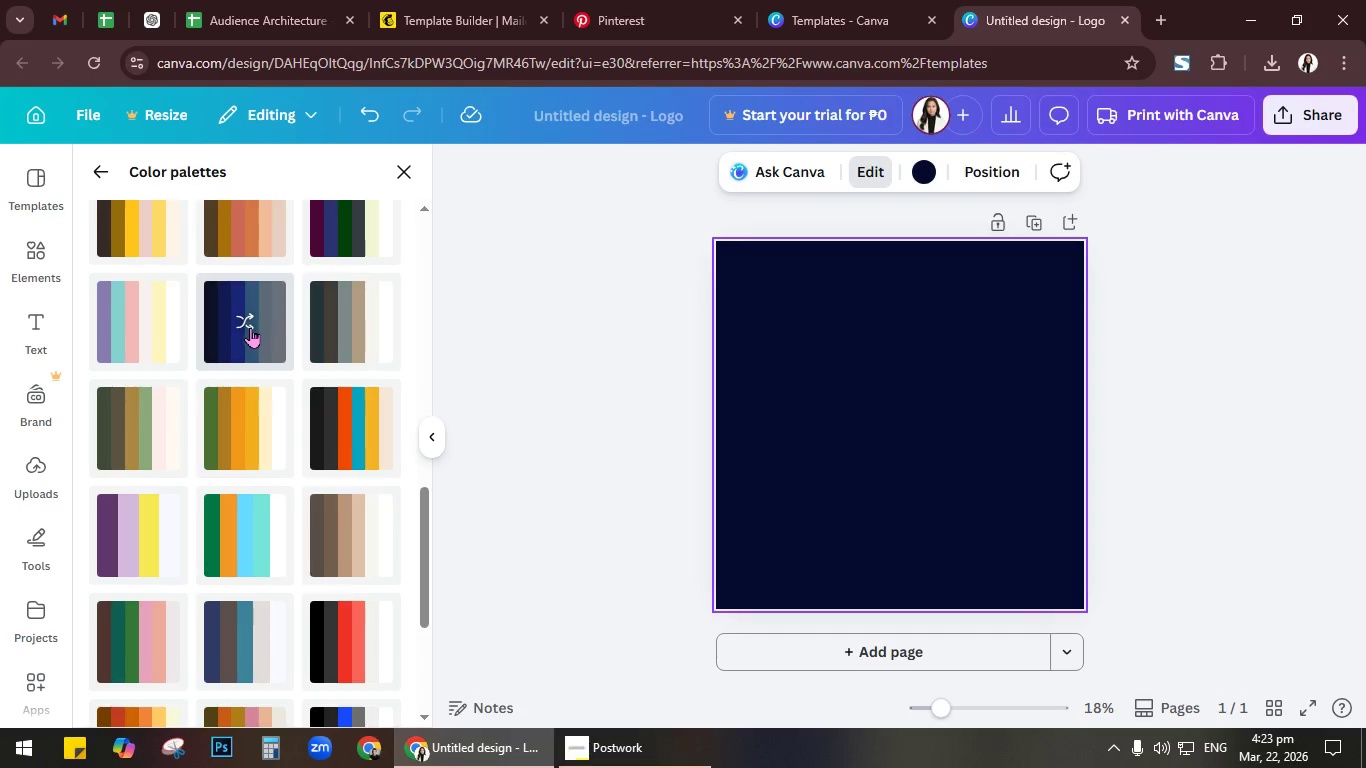 
left_click([246, 323])
 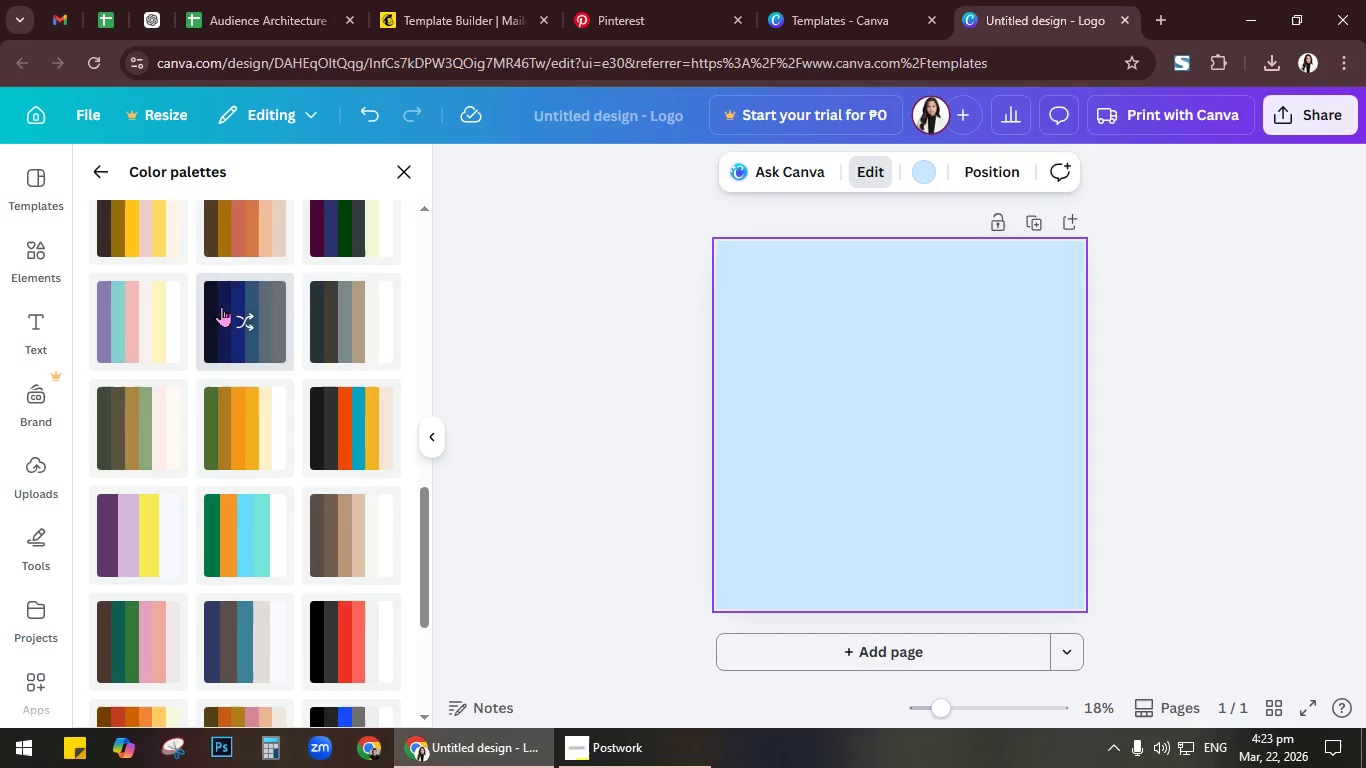 
left_click([241, 311])
 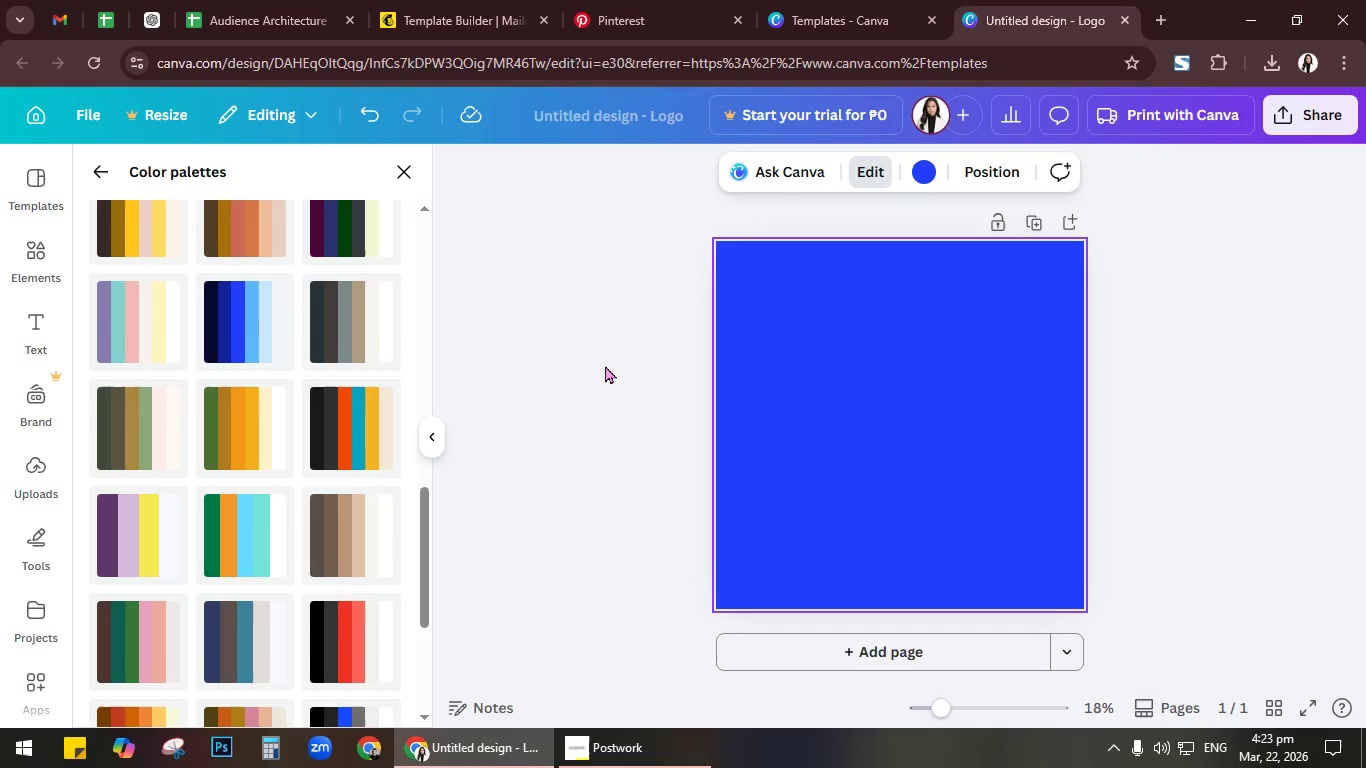 
scroll: coordinate [328, 389], scroll_direction: down, amount: 13.0
 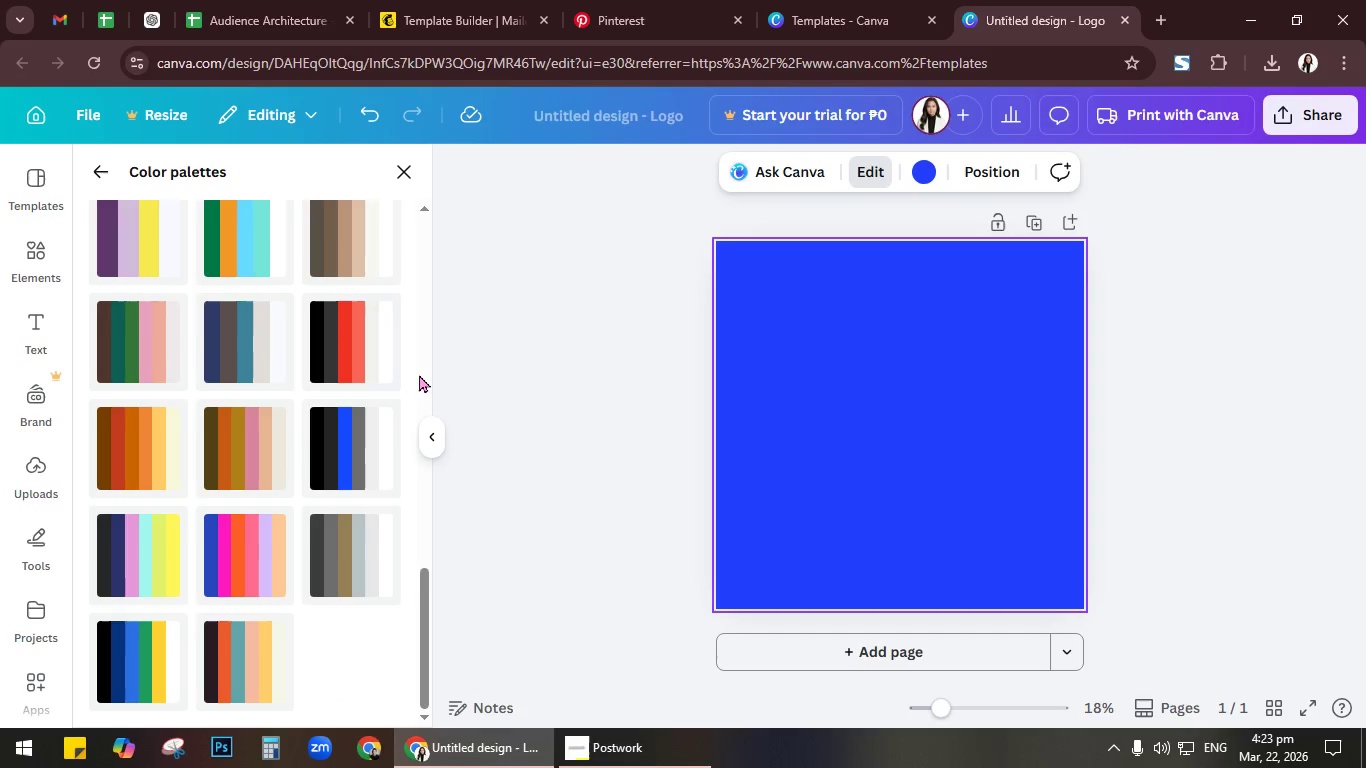 
scroll: coordinate [410, 298], scroll_direction: up, amount: 23.0
 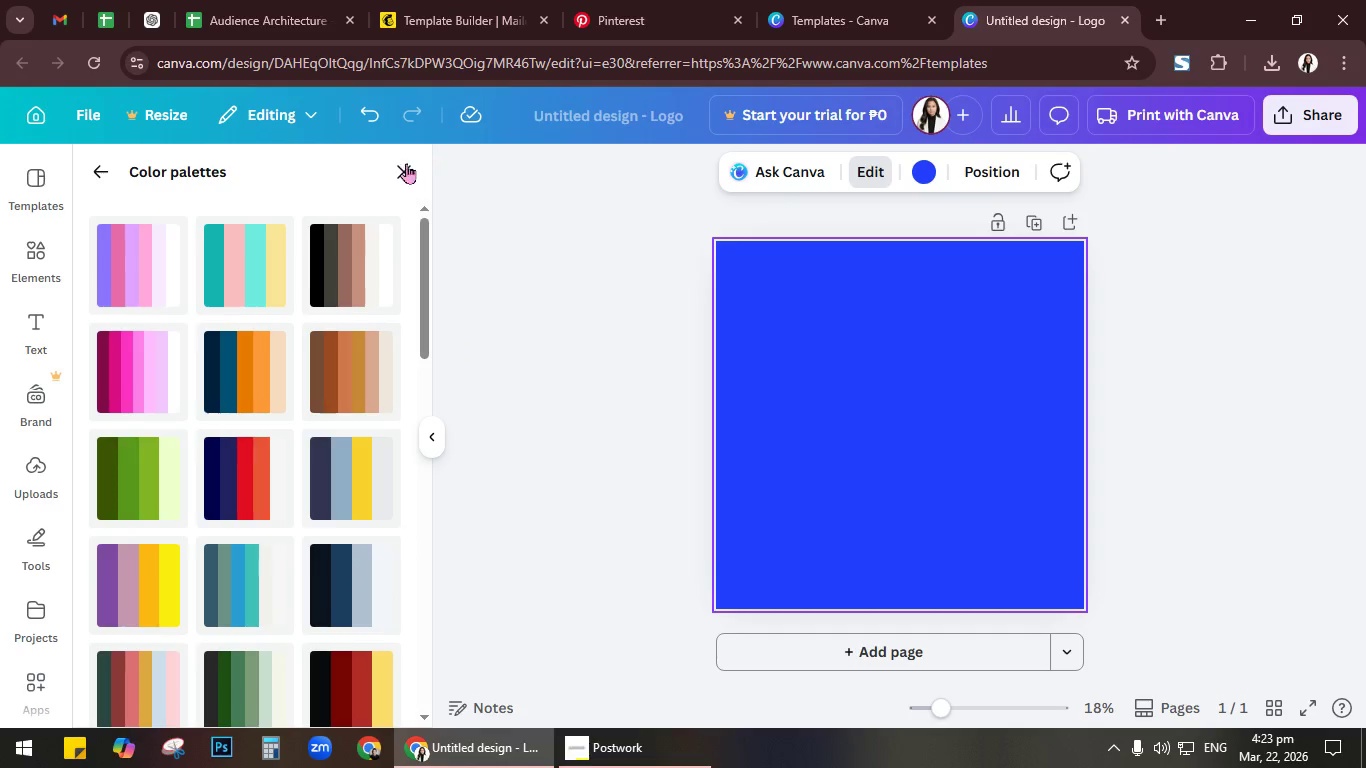 
left_click([395, 170])
 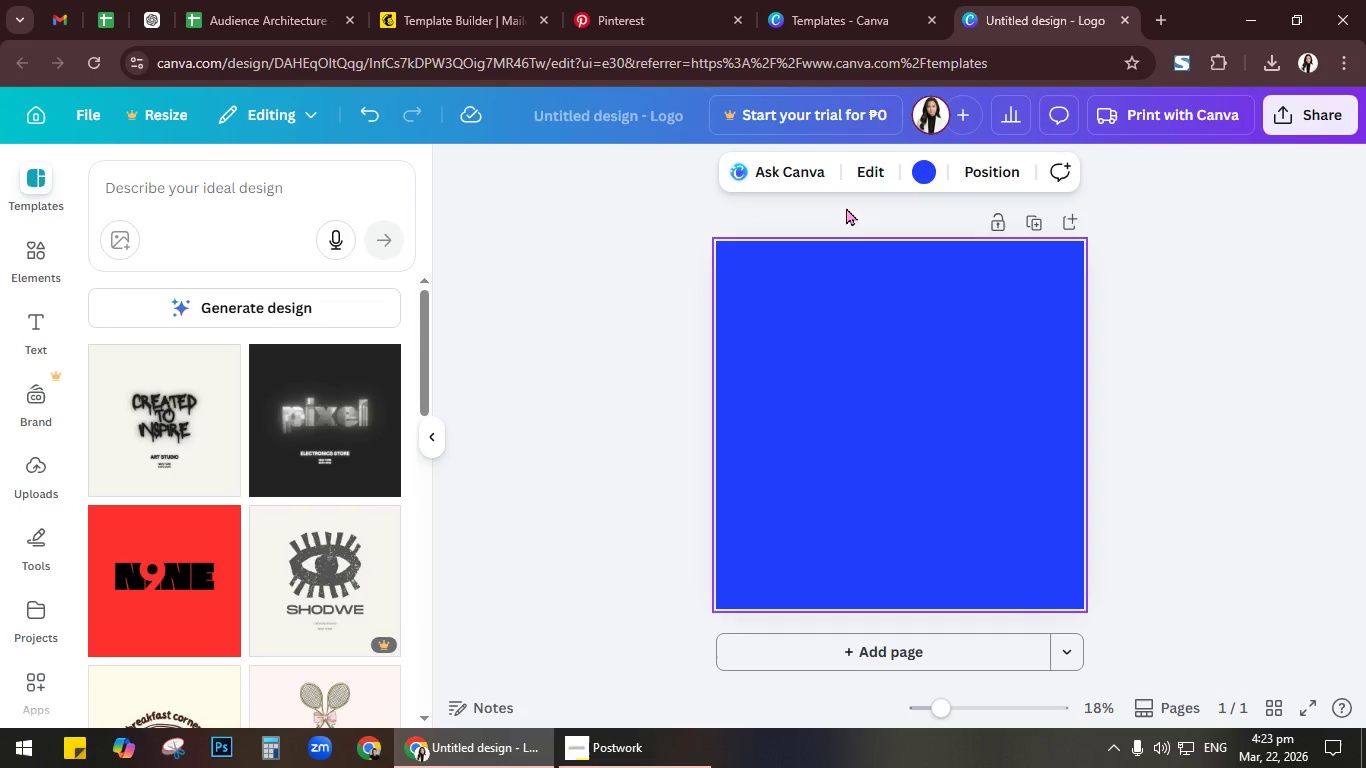 
left_click([848, 333])
 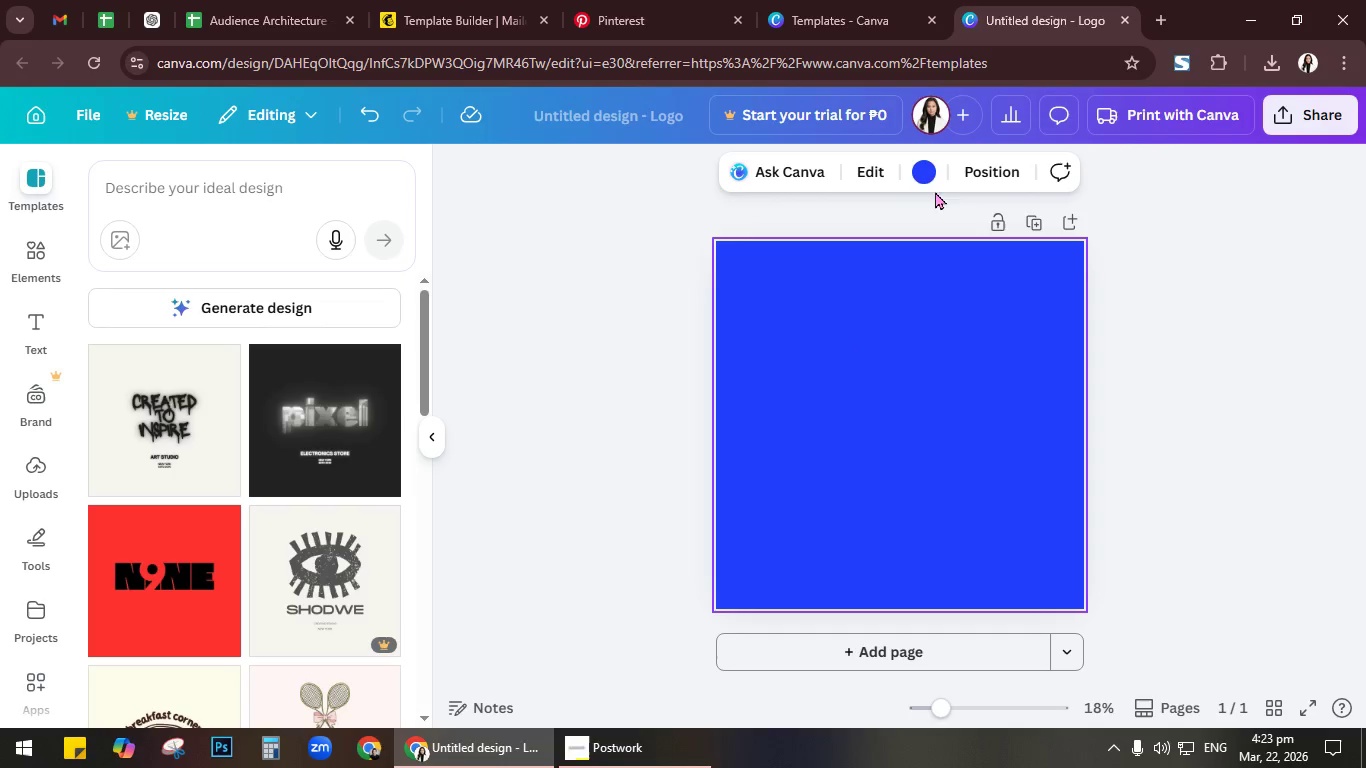 
left_click([921, 170])
 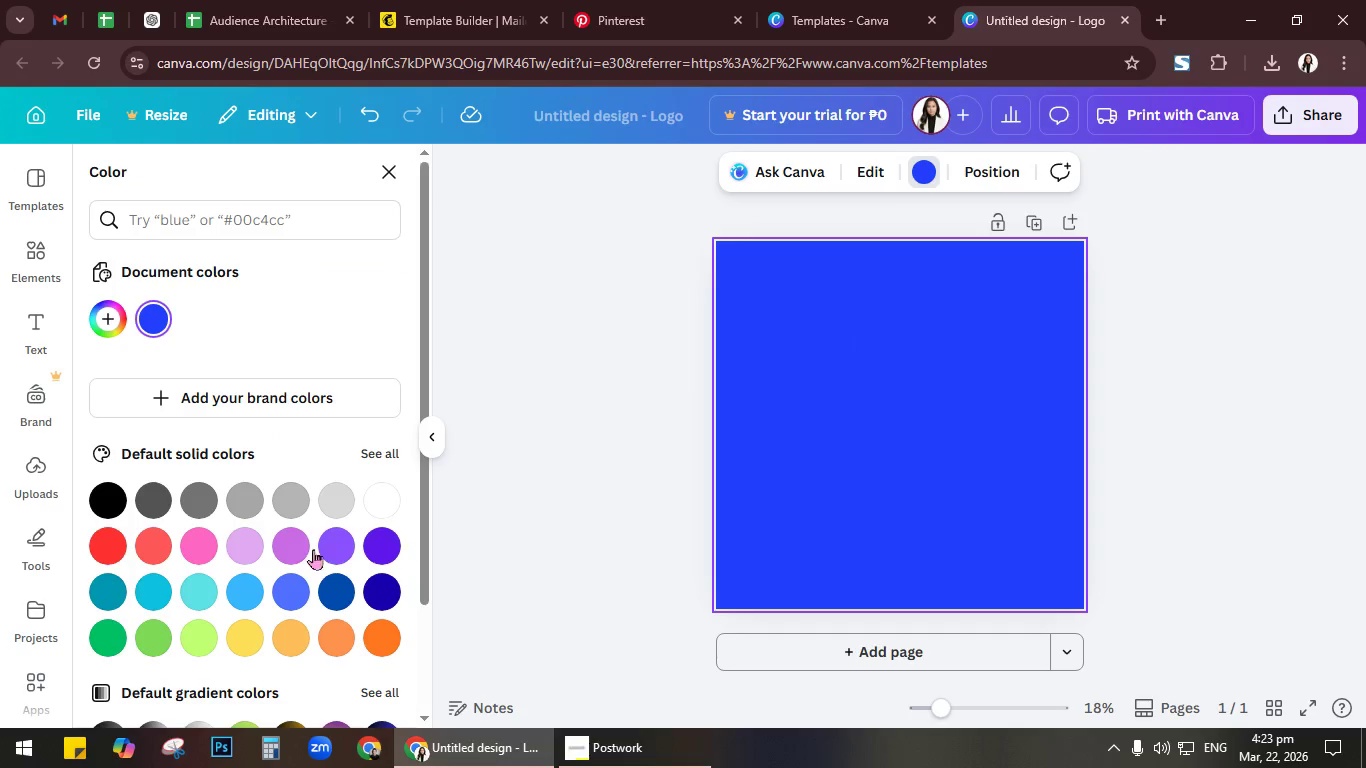 
left_click([169, 496])
 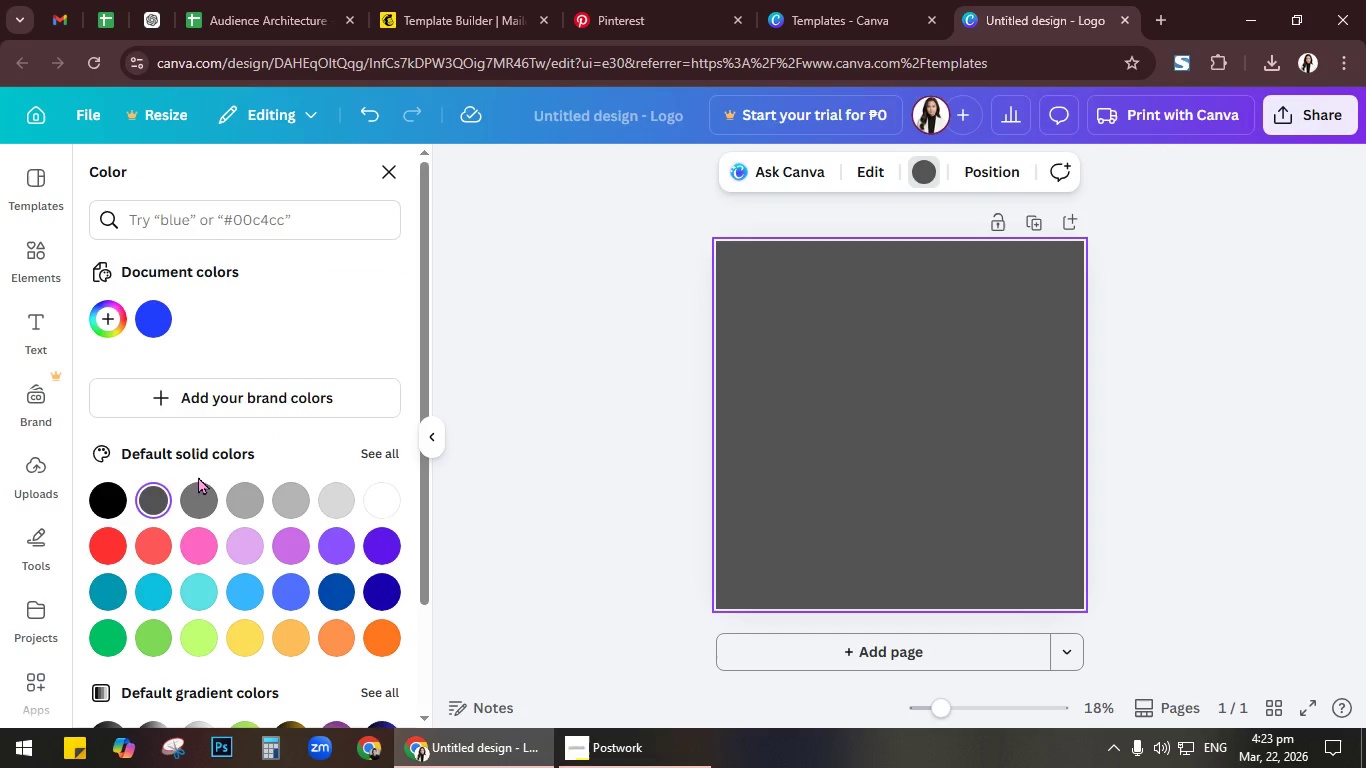 
left_click([114, 499])
 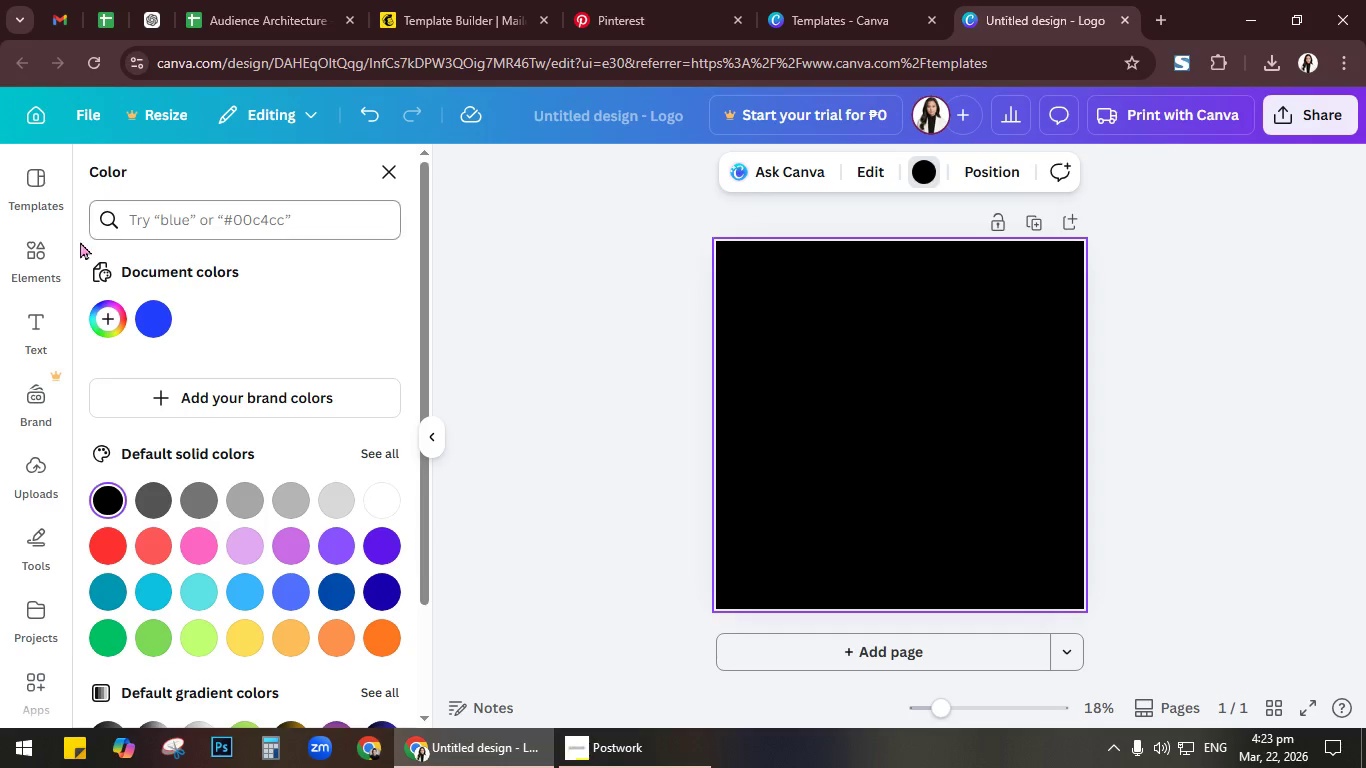 
left_click([39, 245])
 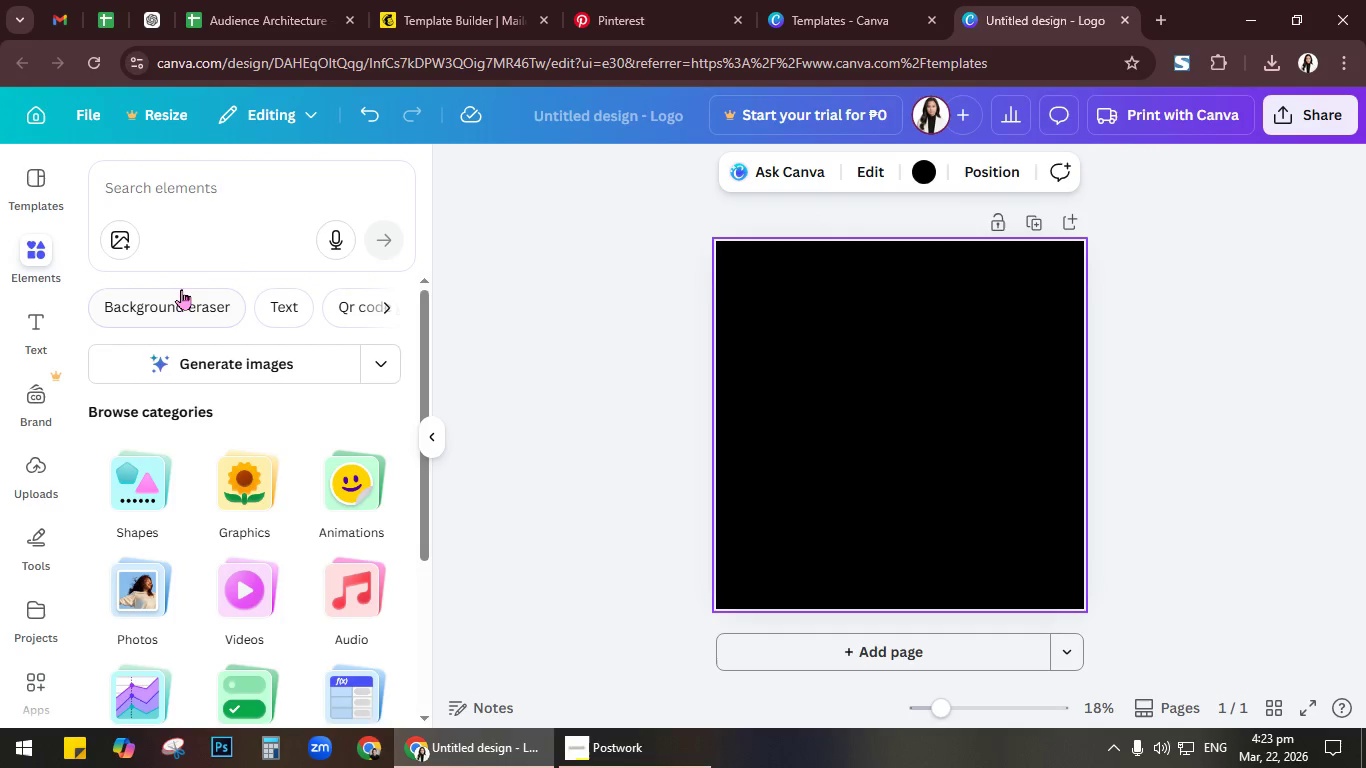 
left_click([221, 185])
 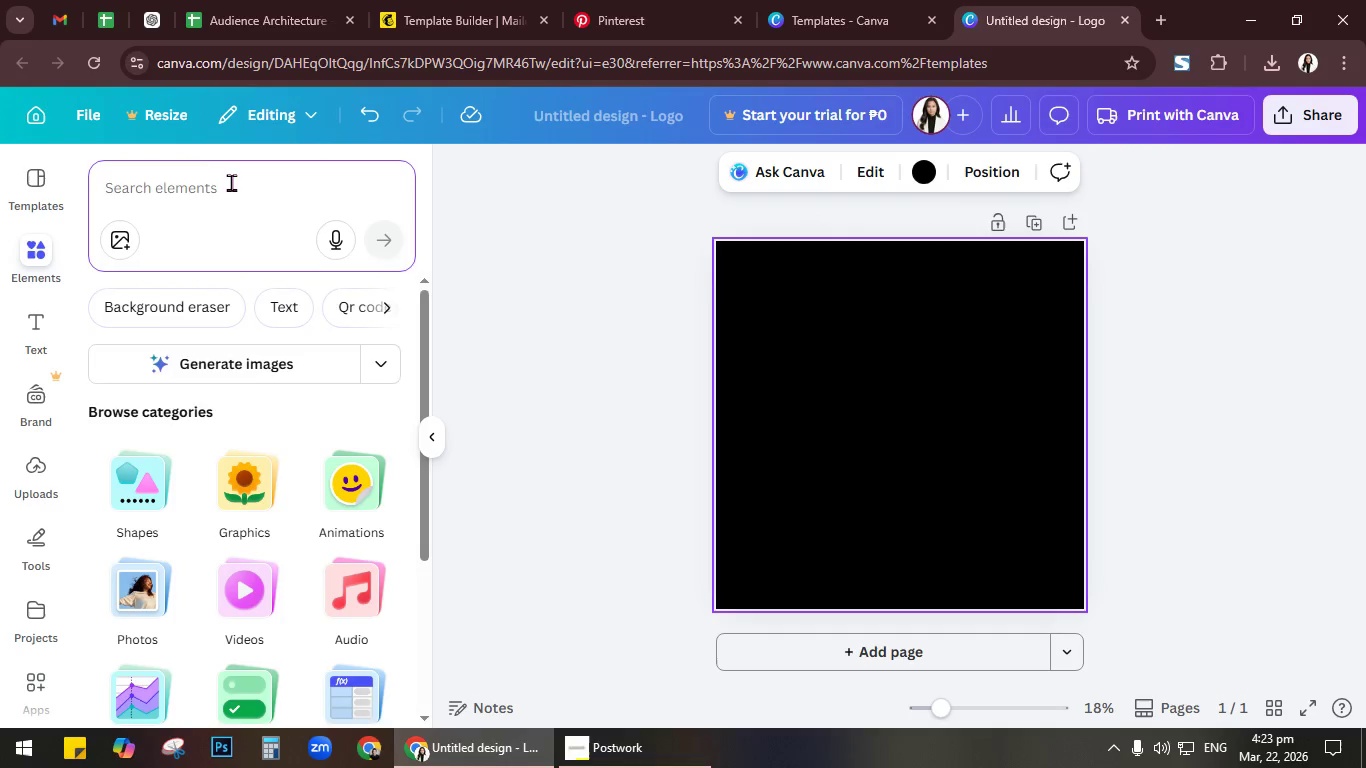 
type(hip-hop)
 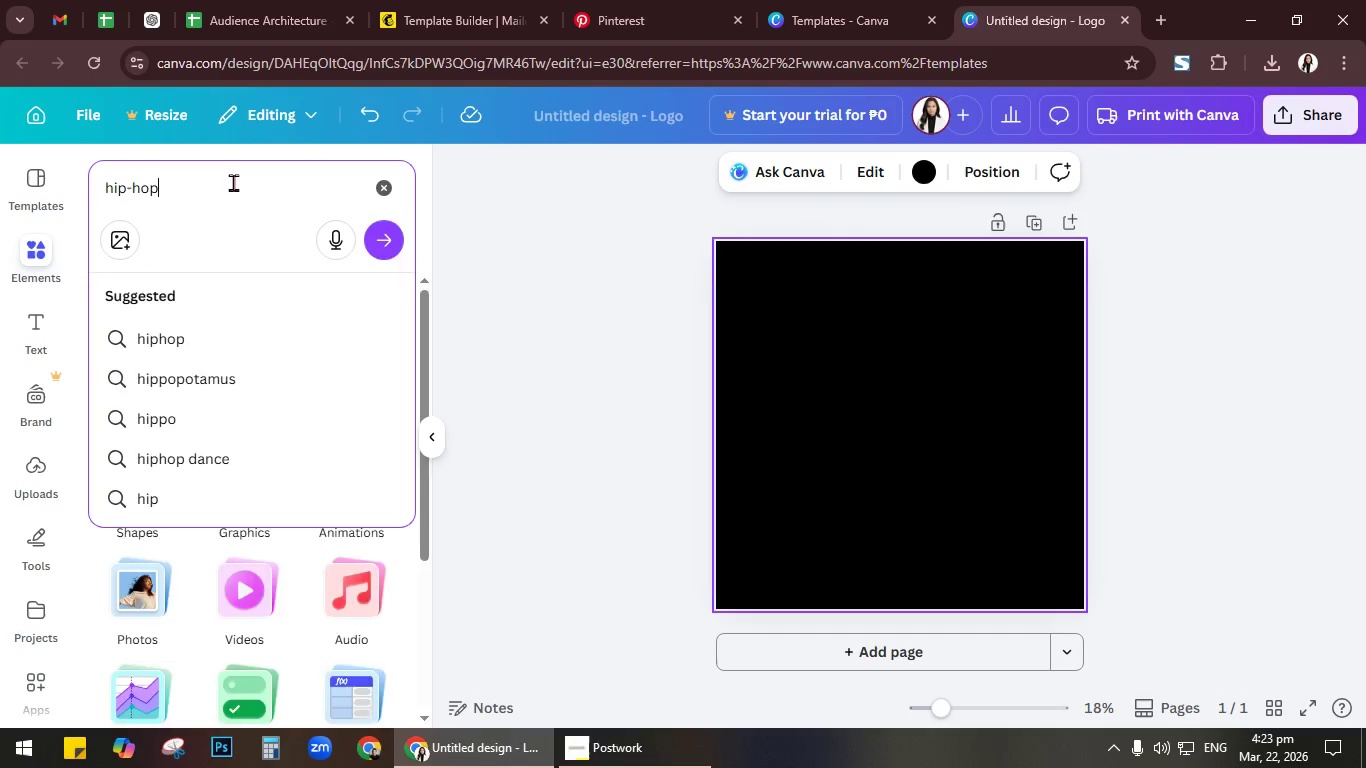 
key(Enter)
 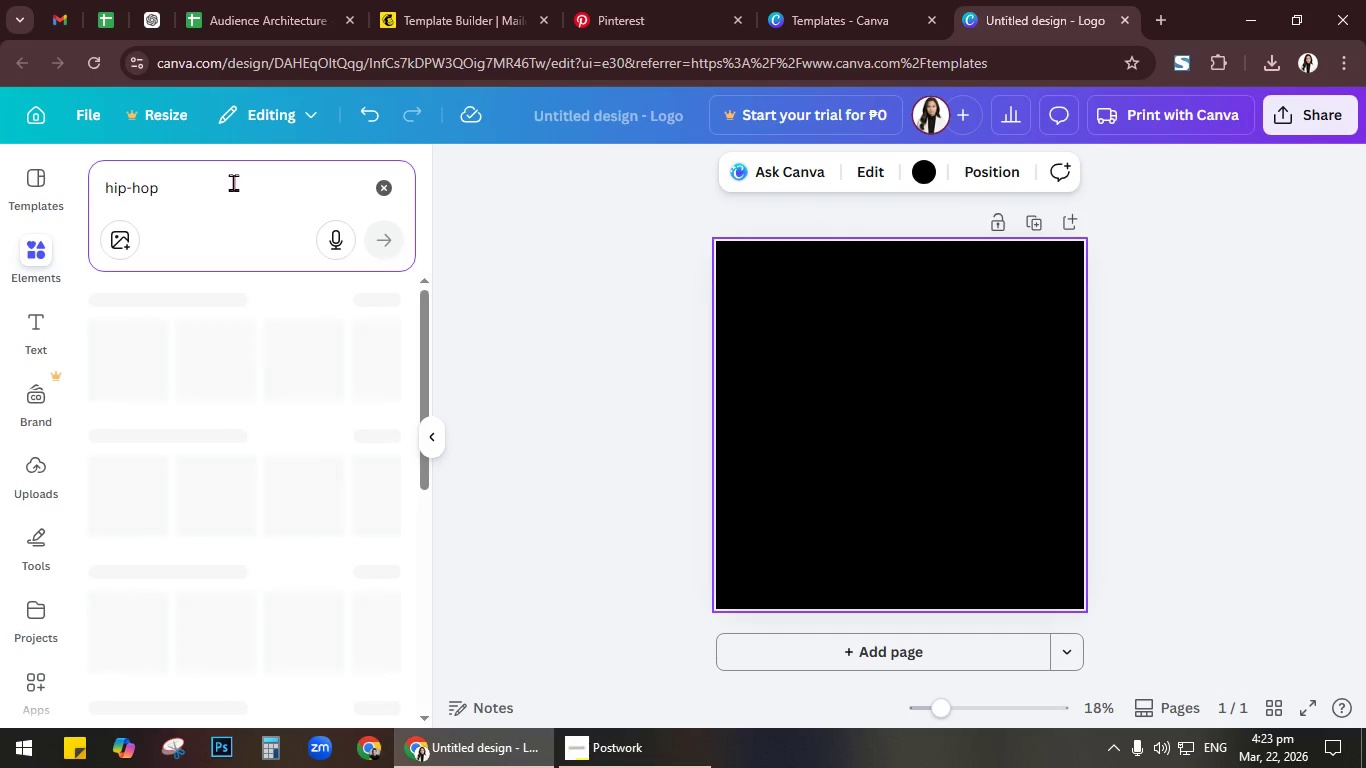 
mouse_move([293, 205])
 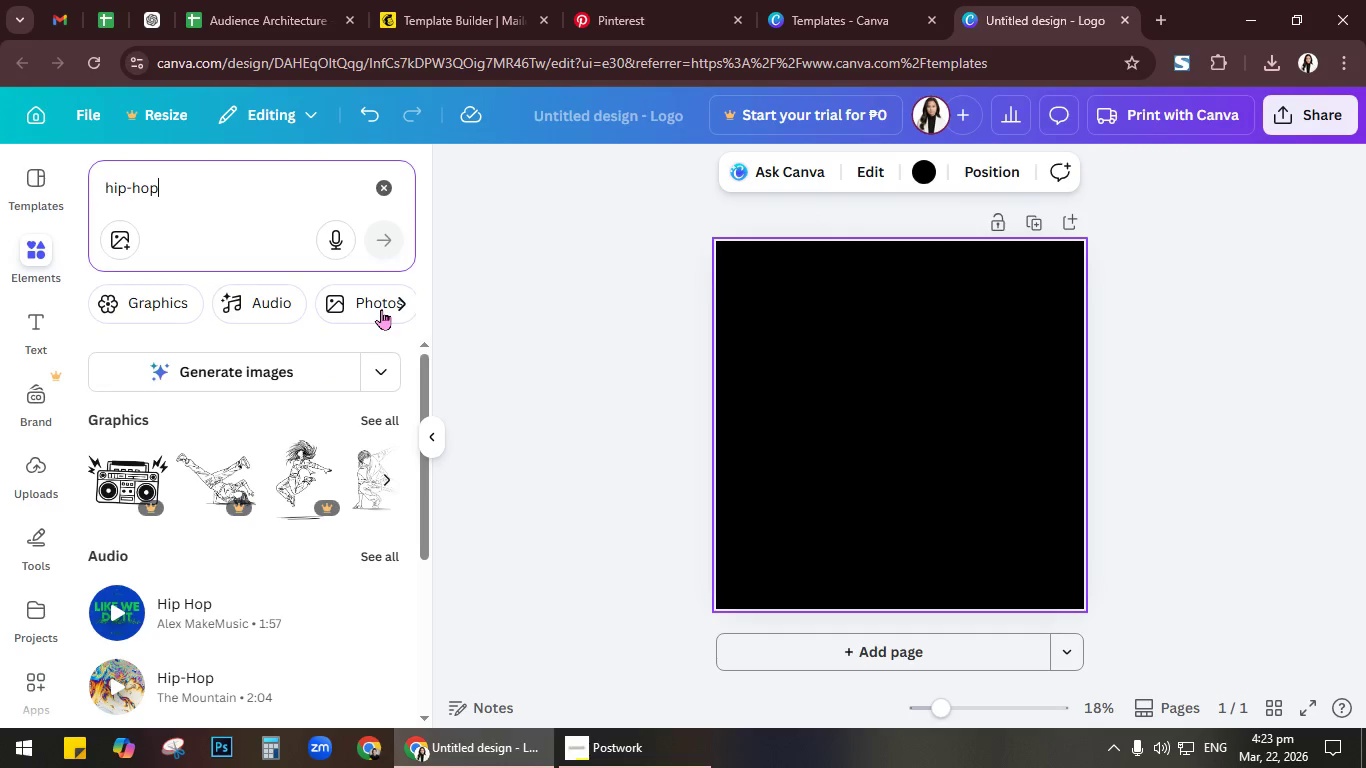 
scroll: coordinate [365, 402], scroll_direction: down, amount: 1.0
 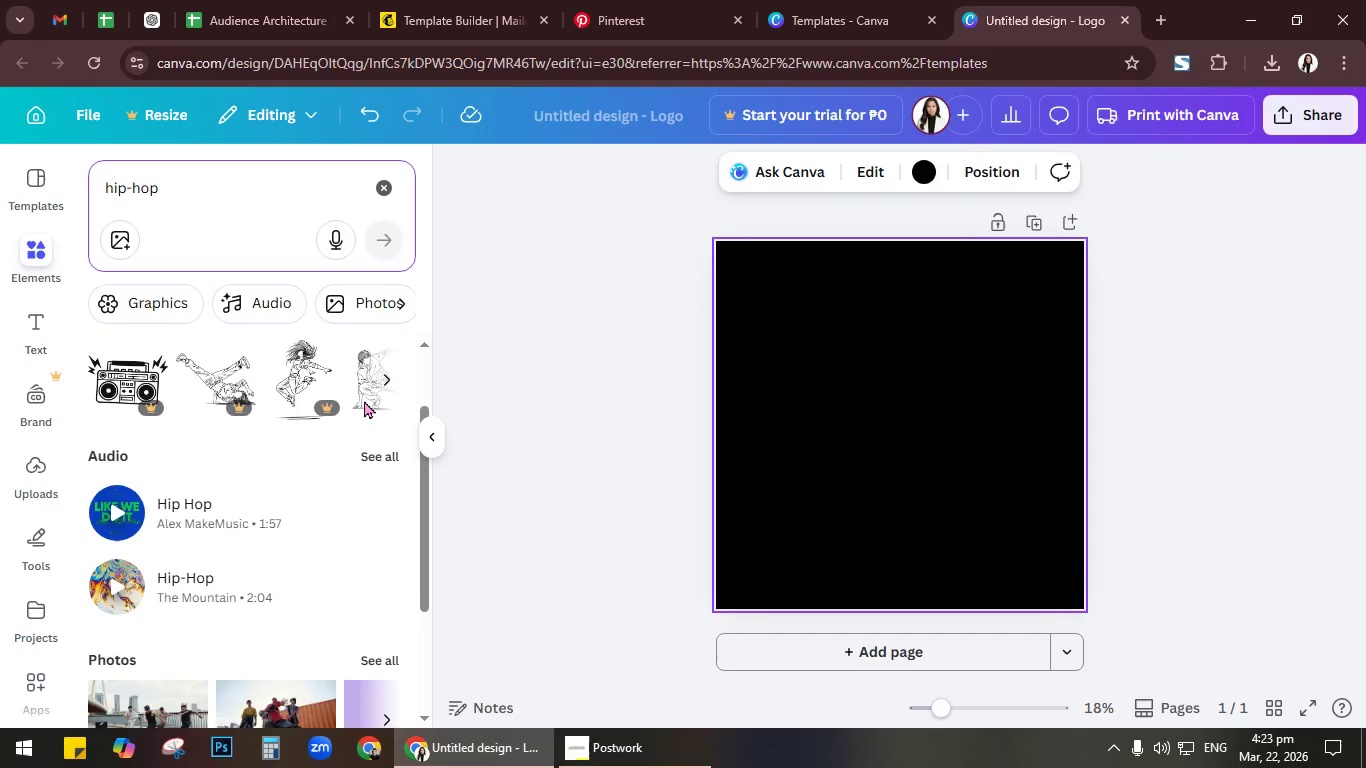 
scroll: coordinate [364, 399], scroll_direction: up, amount: 1.0
 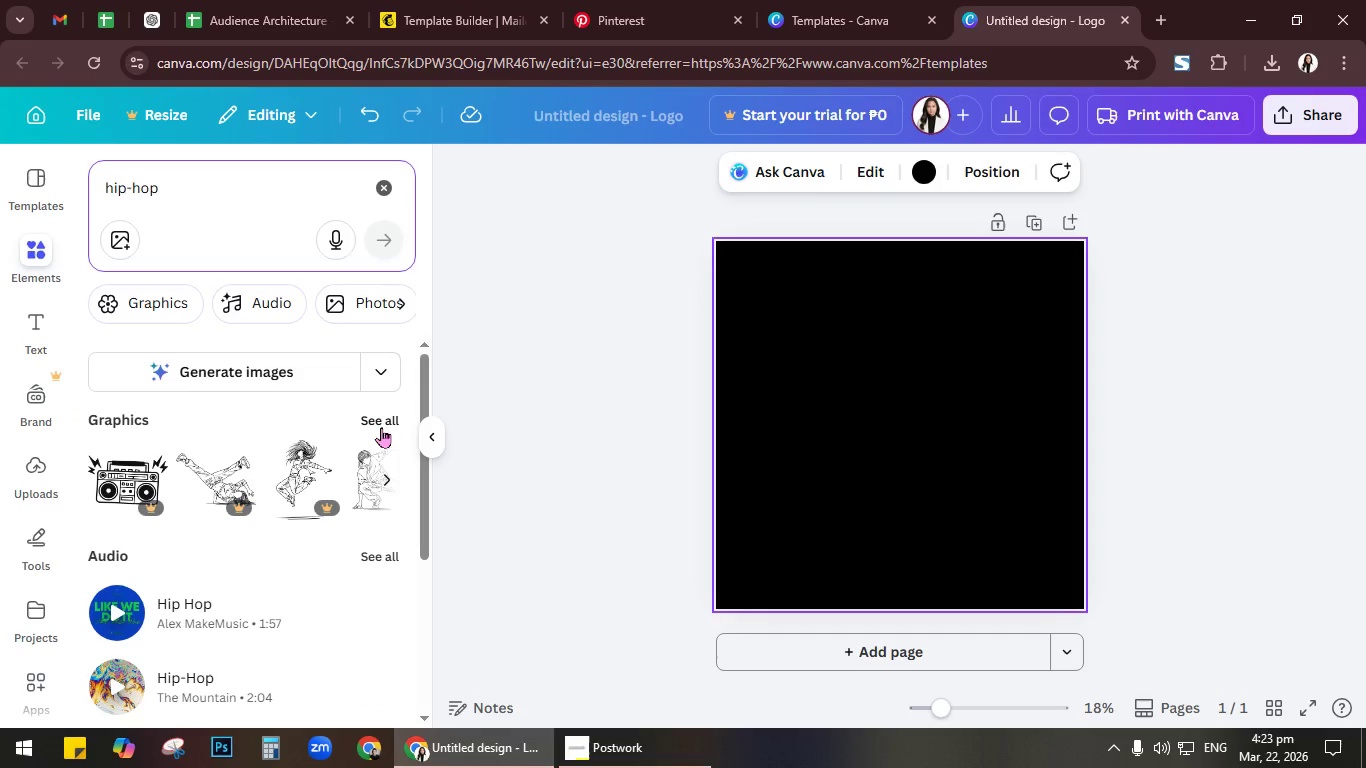 
left_click([381, 424])
 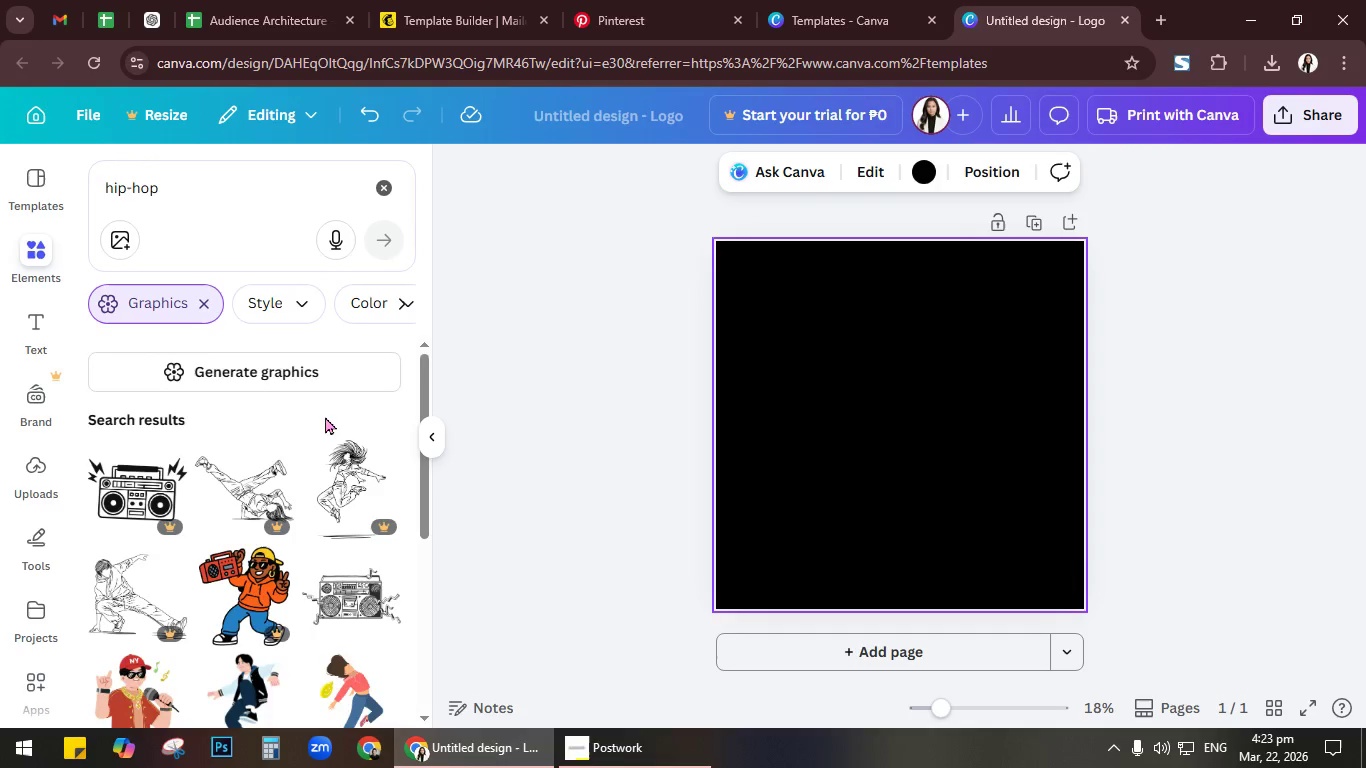 
scroll: coordinate [322, 416], scroll_direction: down, amount: 4.0
 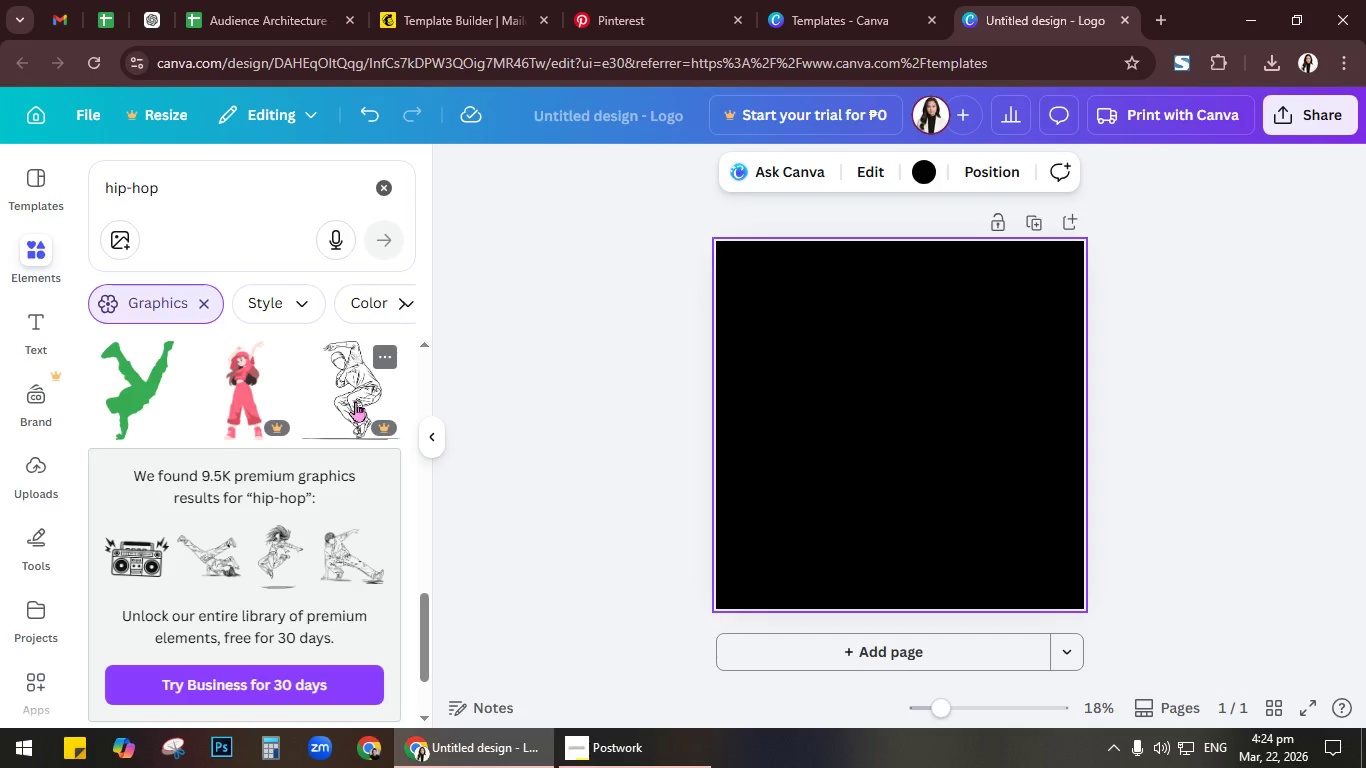 
wait(13.02)
 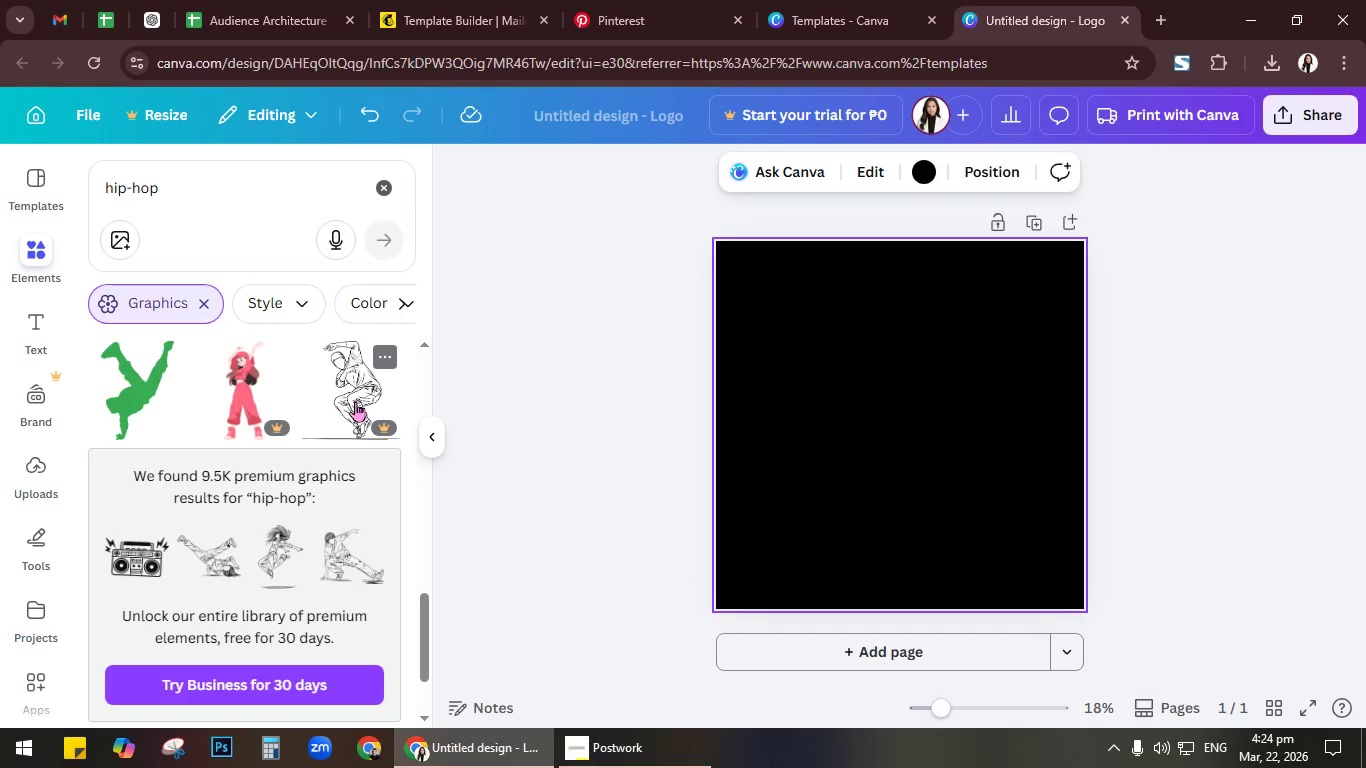 
key(Alt+AltLeft)
 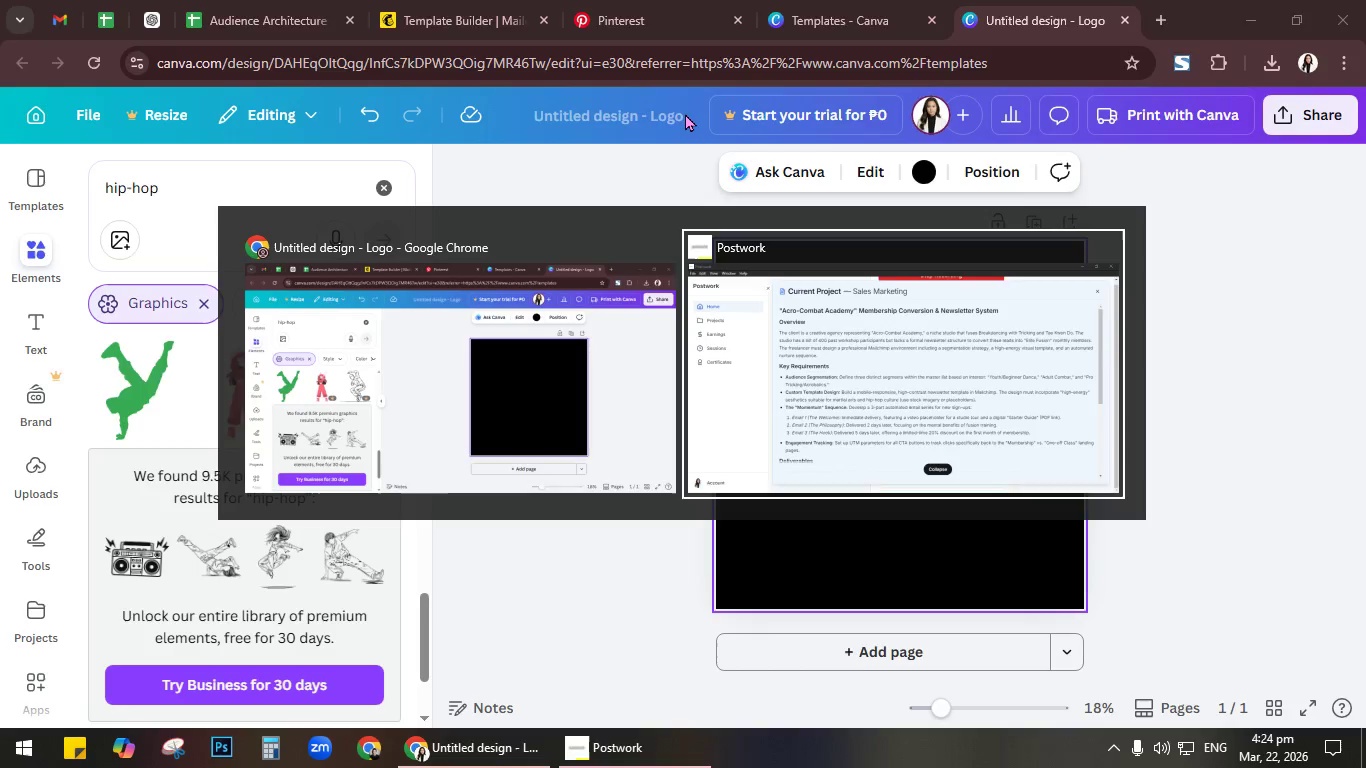 
key(Alt+Tab)